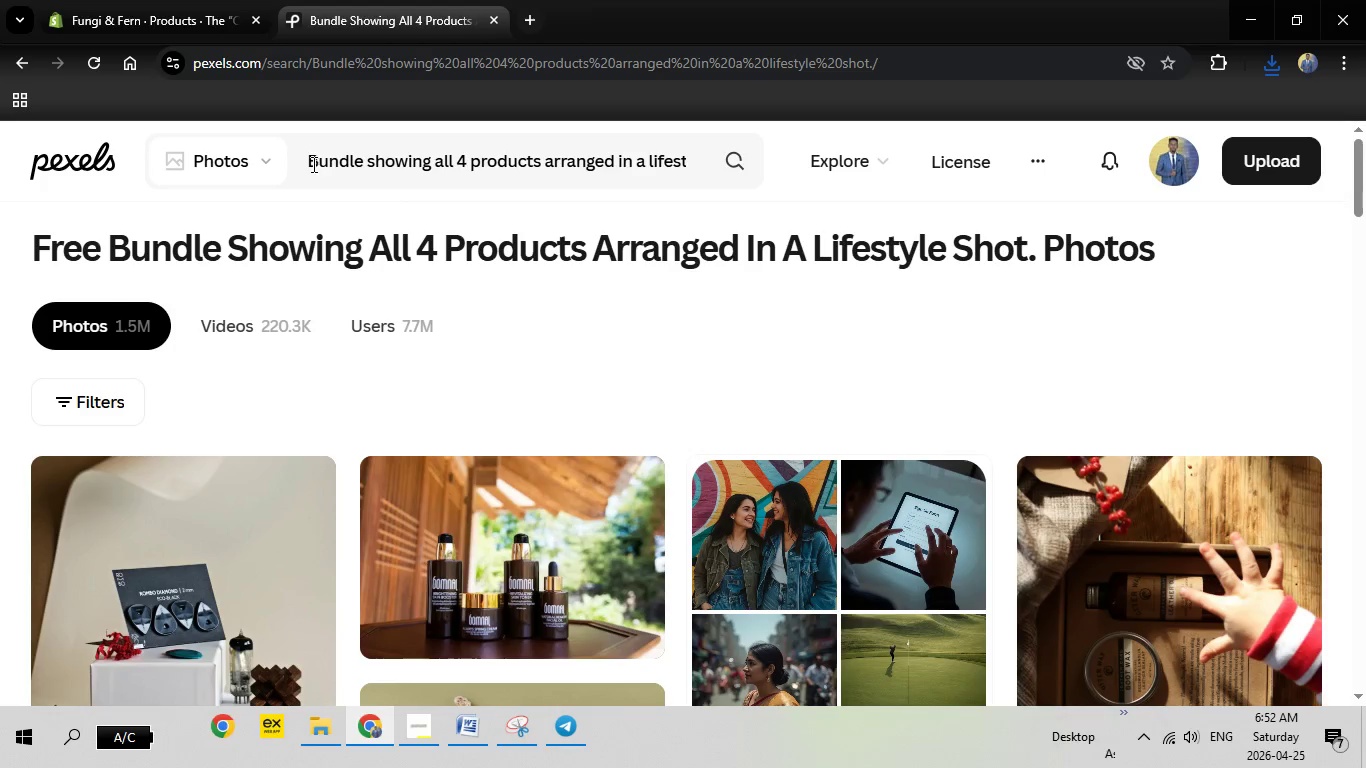 
left_click_drag(start_coordinate=[311, 161], to_coordinate=[779, 162])
 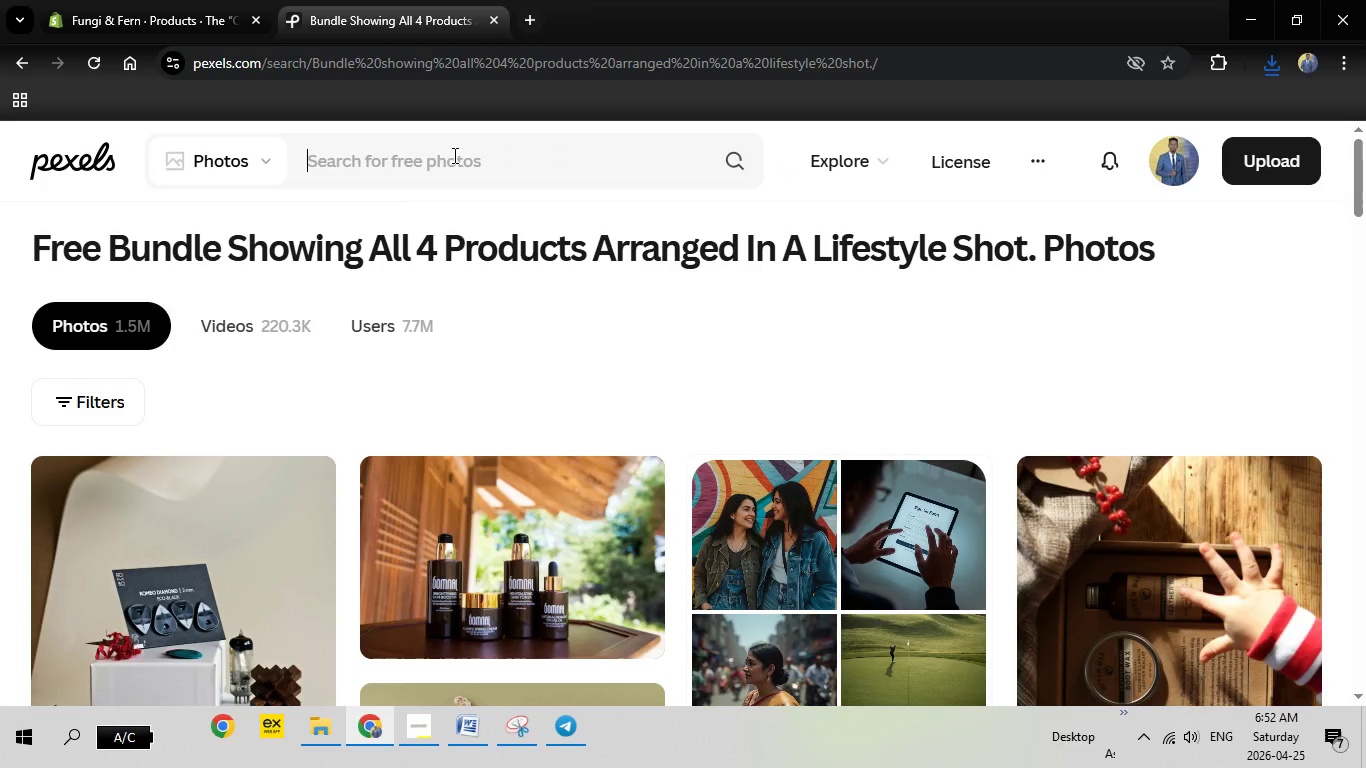 
key(Backspace)
 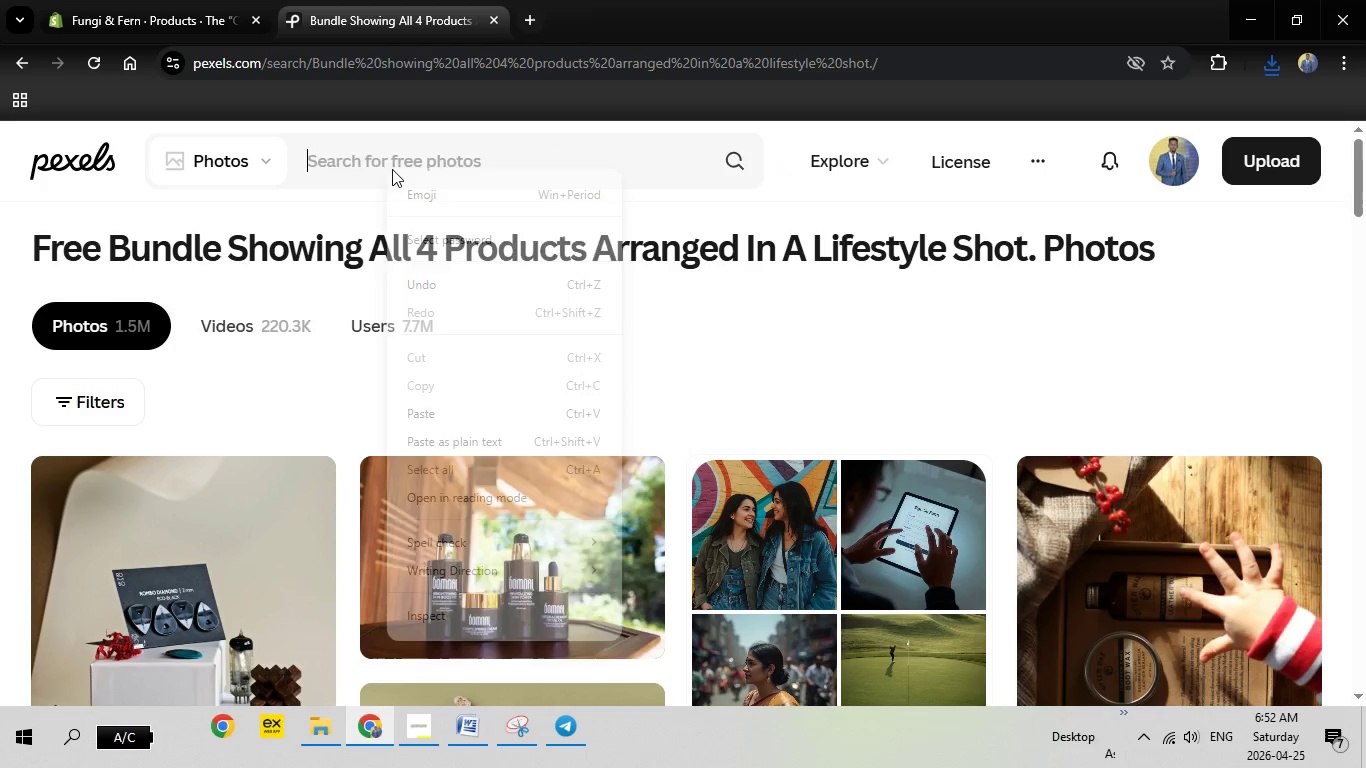 
right_click([387, 168])
 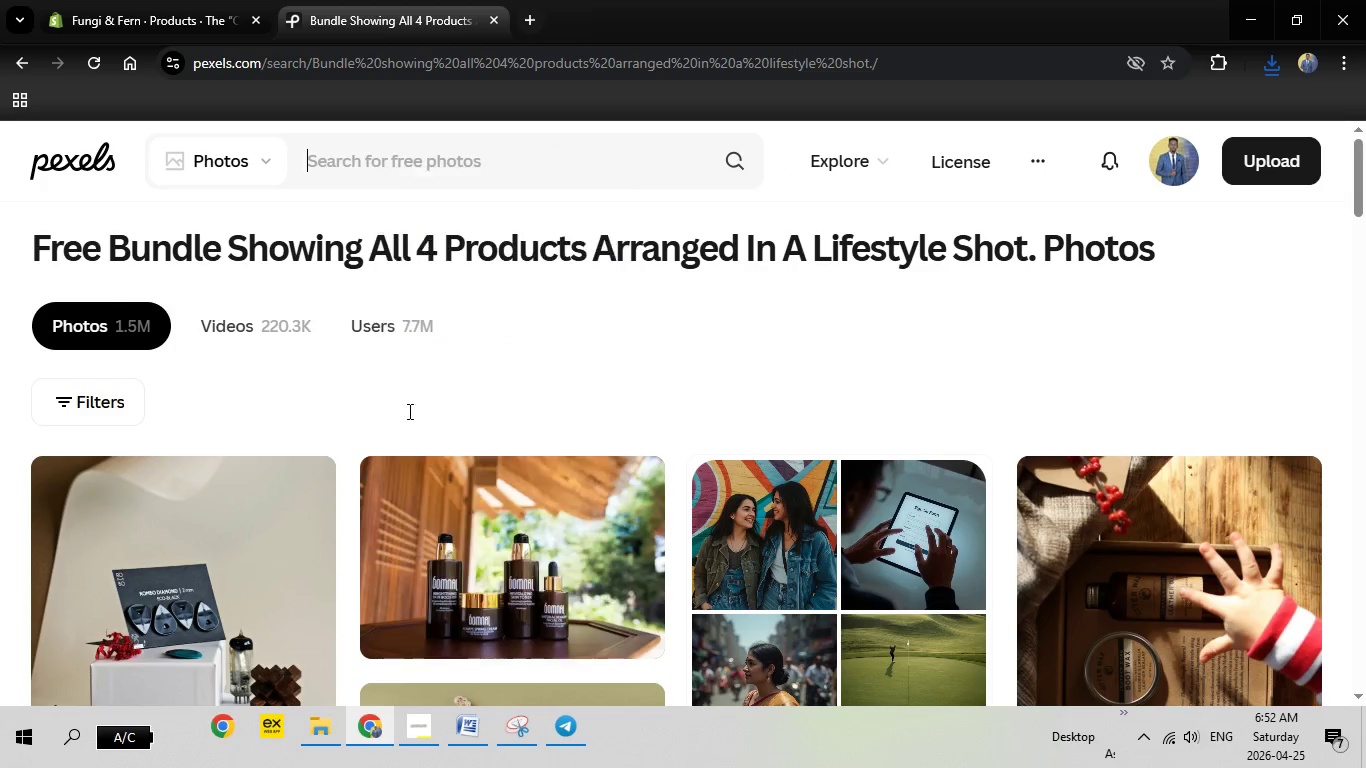 
left_click([408, 411])
 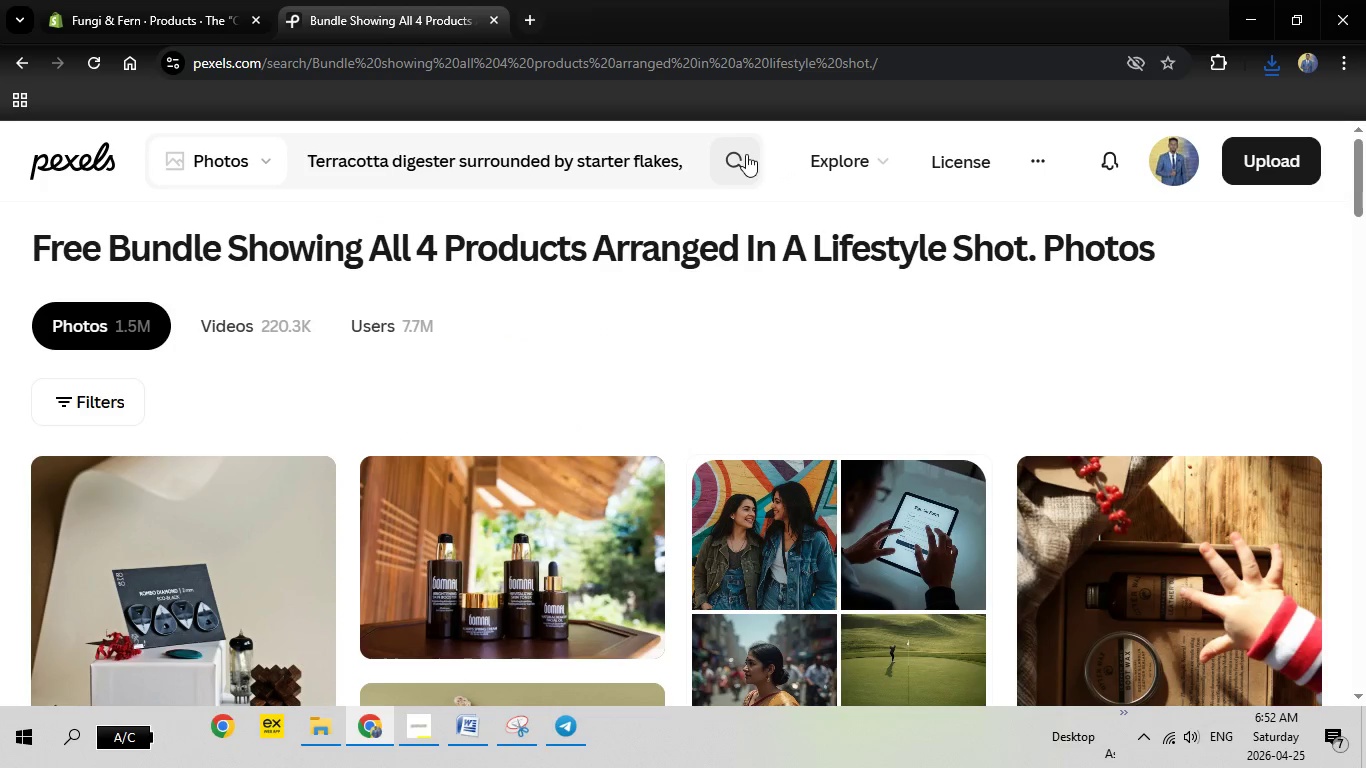 
left_click([746, 154])
 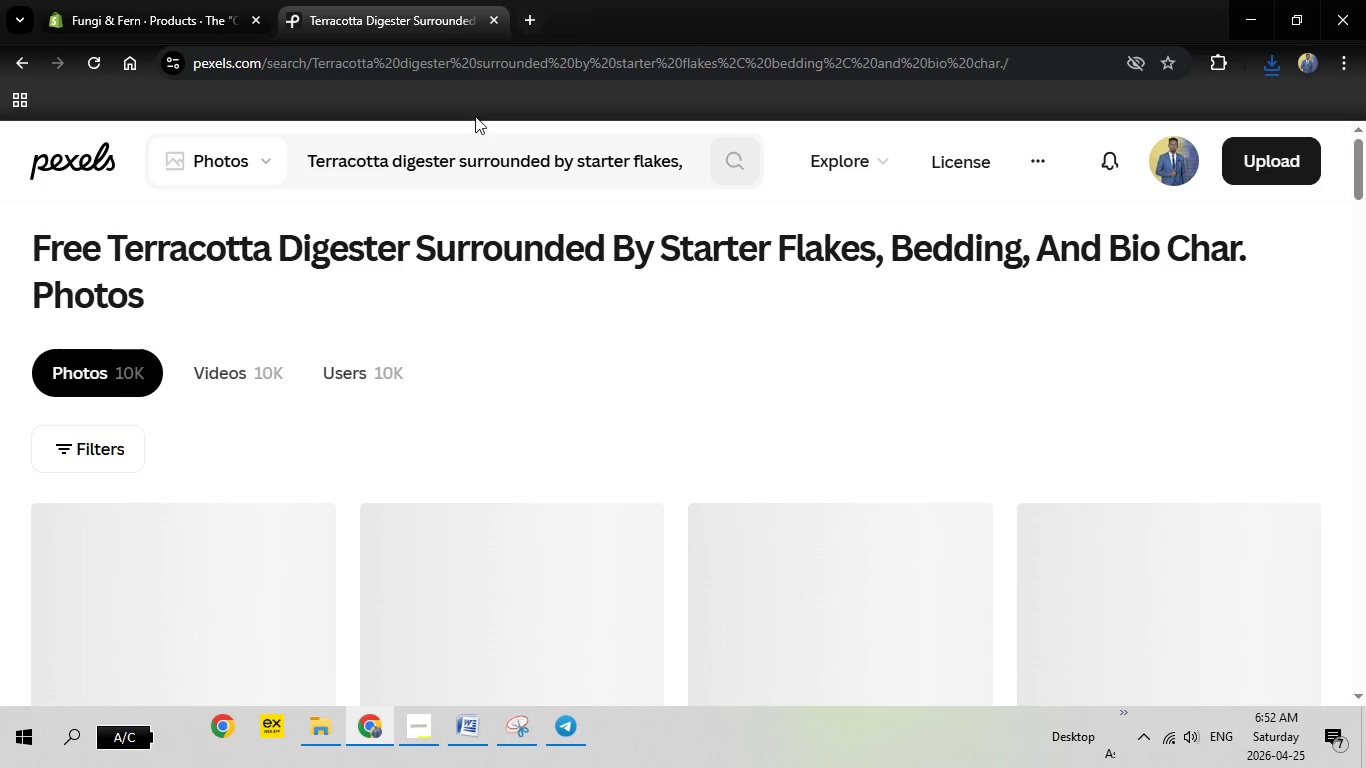 
wait(7.58)
 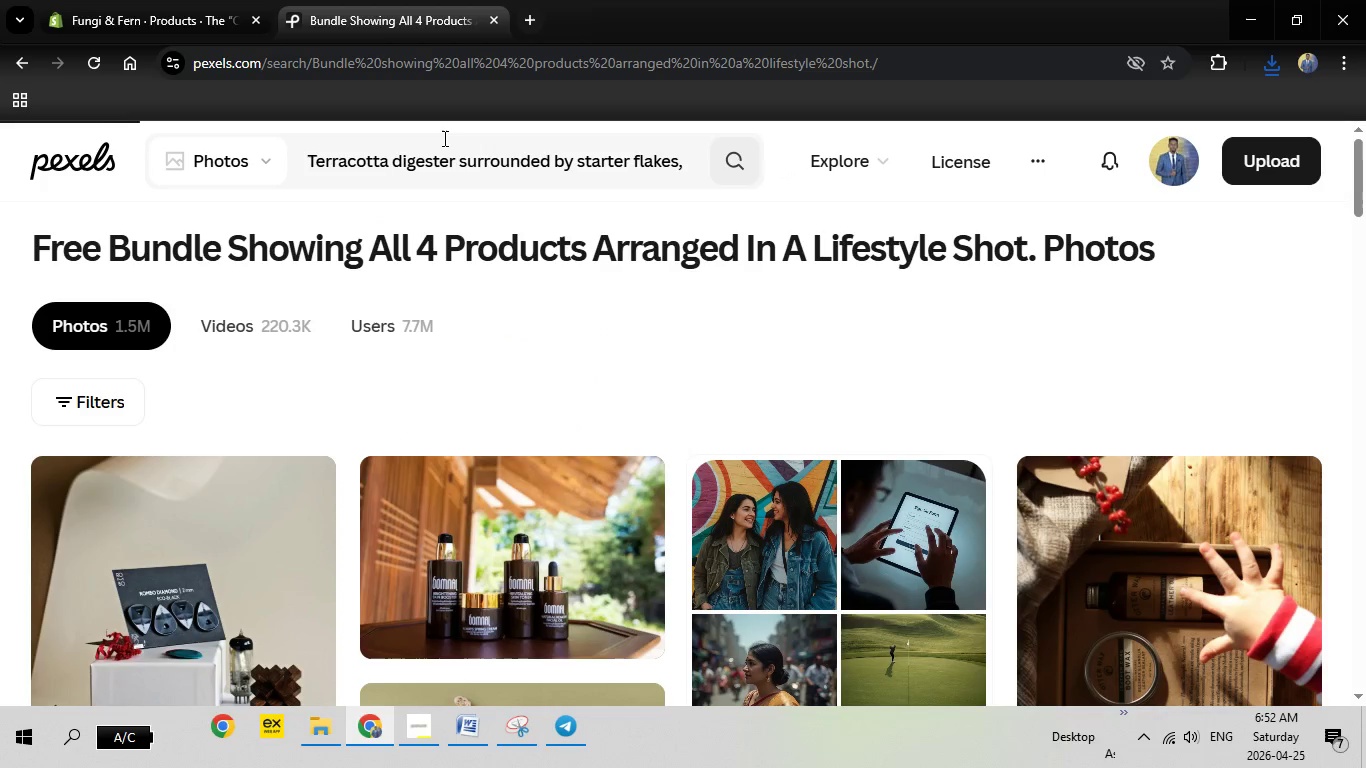 
scroll: coordinate [532, 408], scroll_direction: down, amount: 3.0
 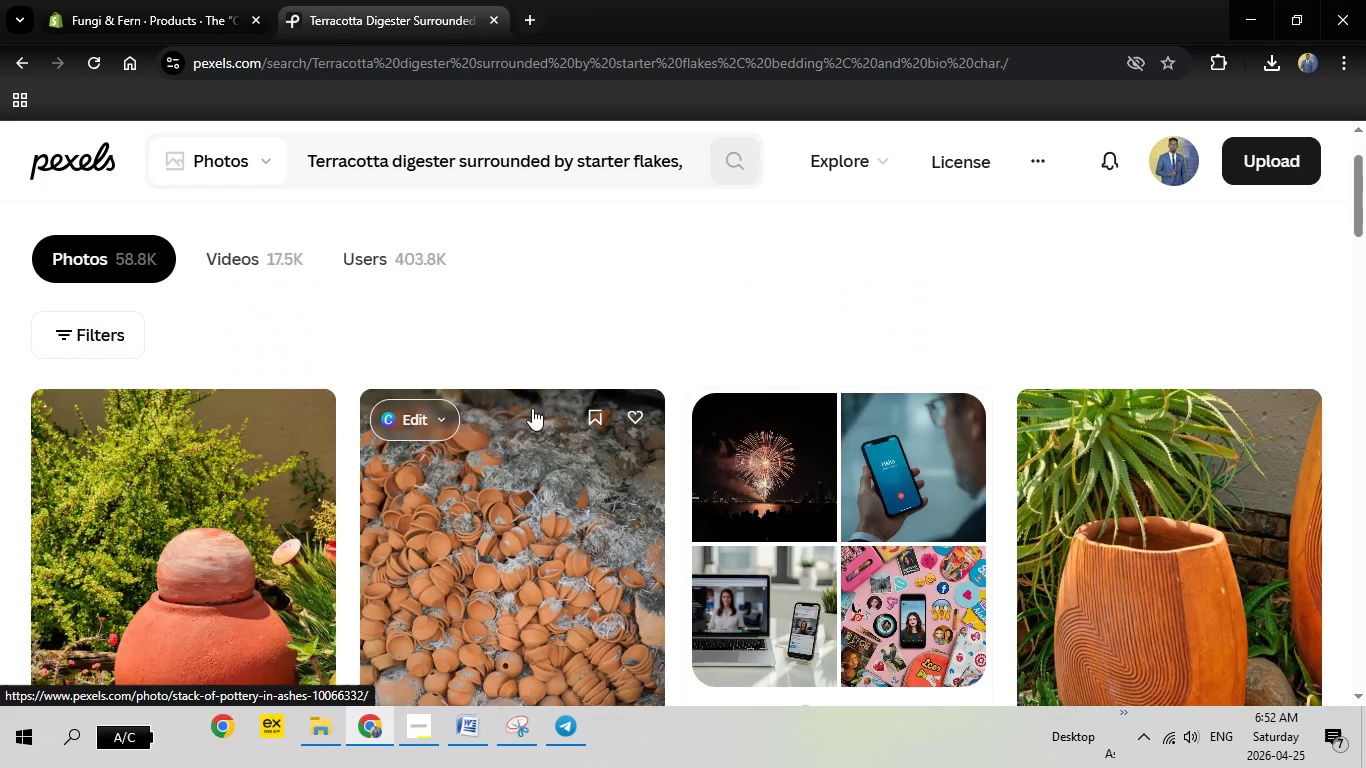 
scroll: coordinate [532, 408], scroll_direction: none, amount: 0.0
 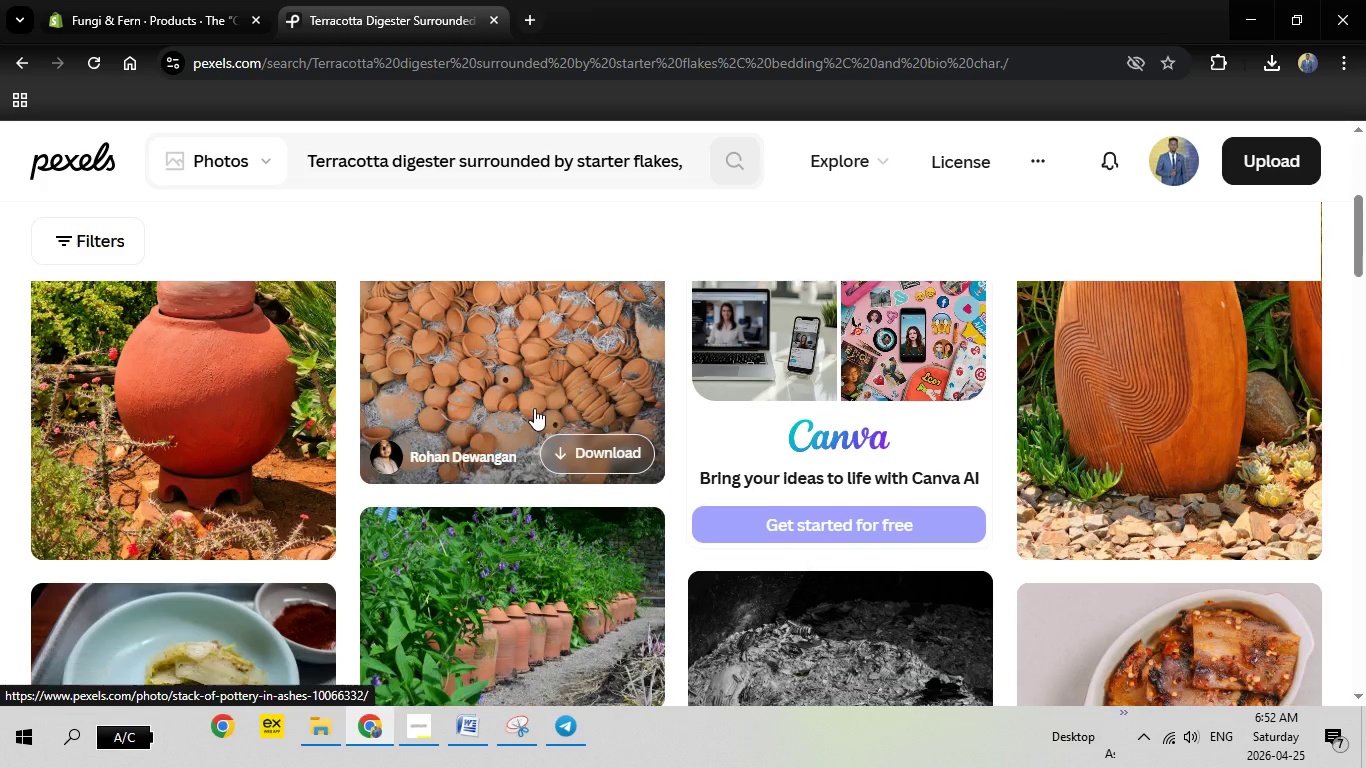 
scroll: coordinate [534, 408], scroll_direction: down, amount: 2.0
 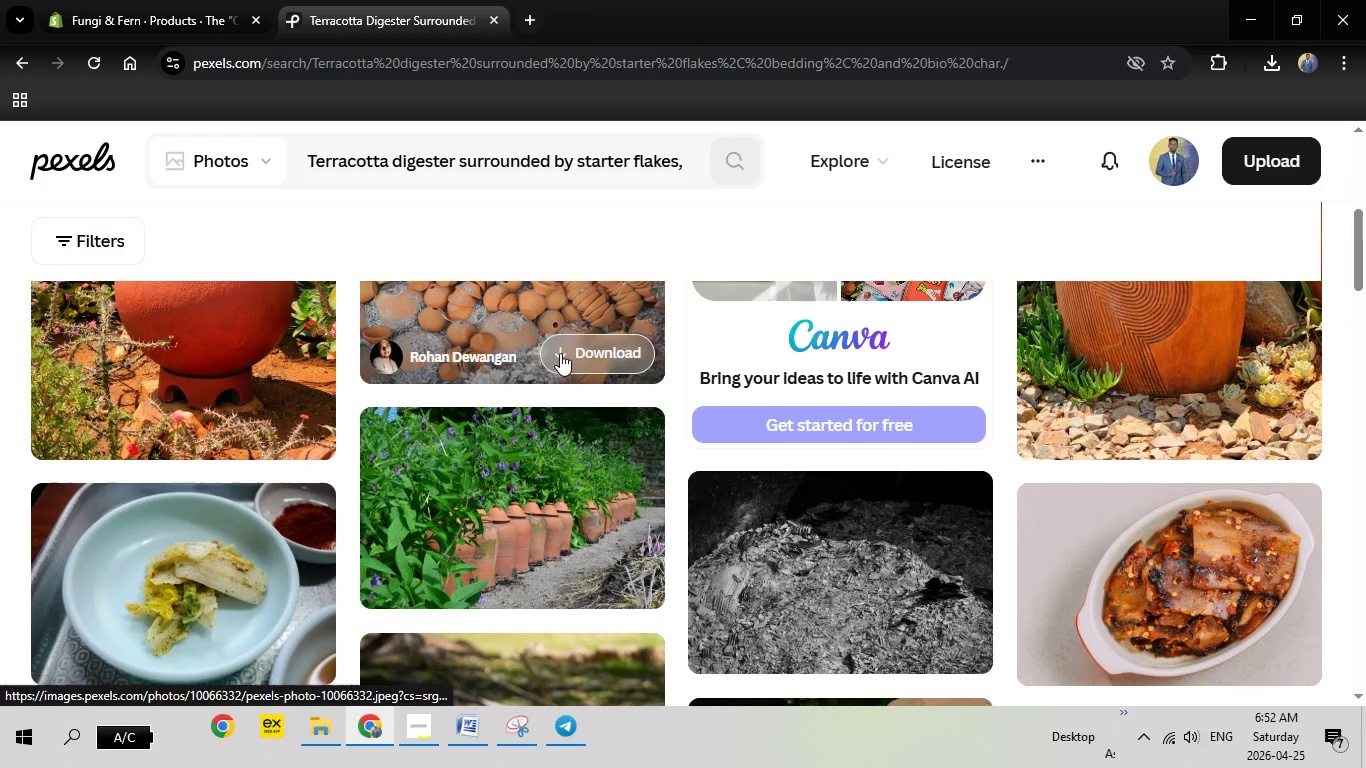 
mouse_move([625, 416])
 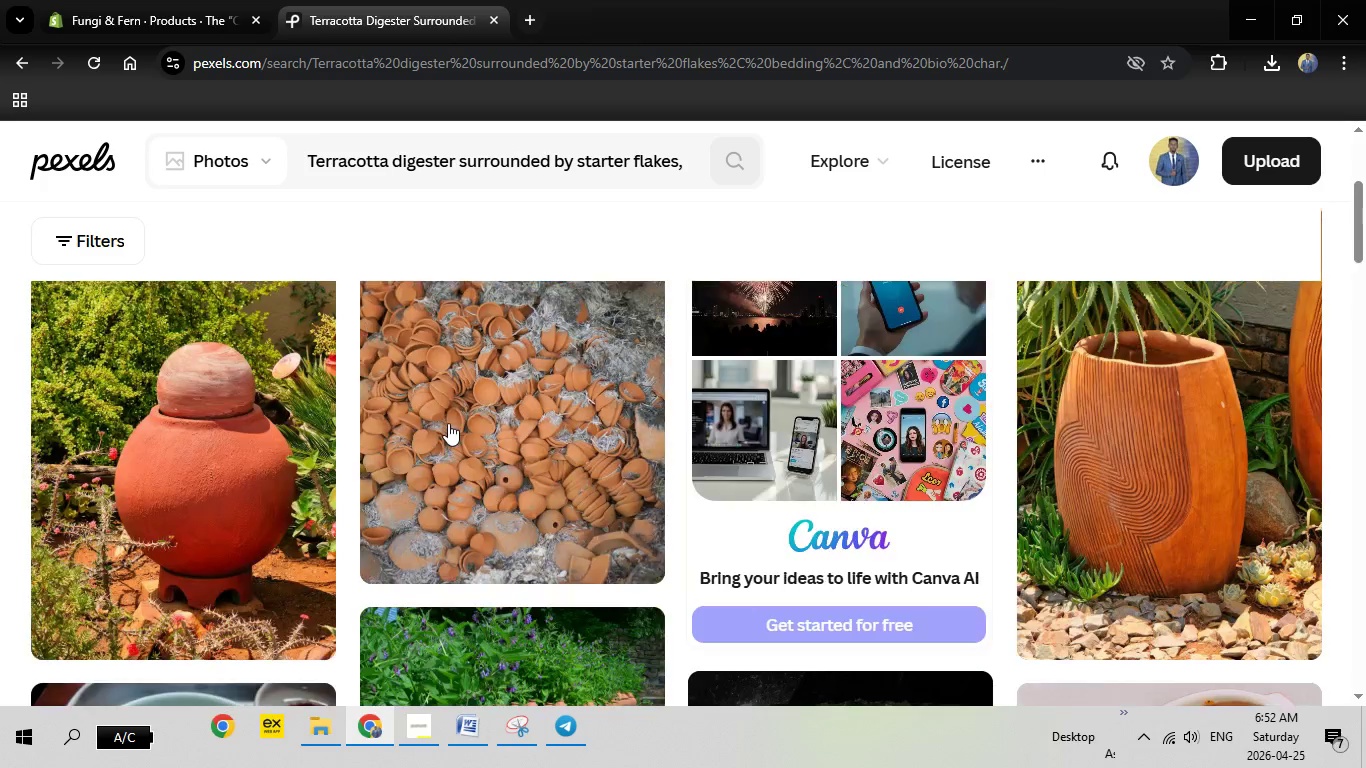 
scroll: coordinate [448, 423], scroll_direction: up, amount: 2.0
 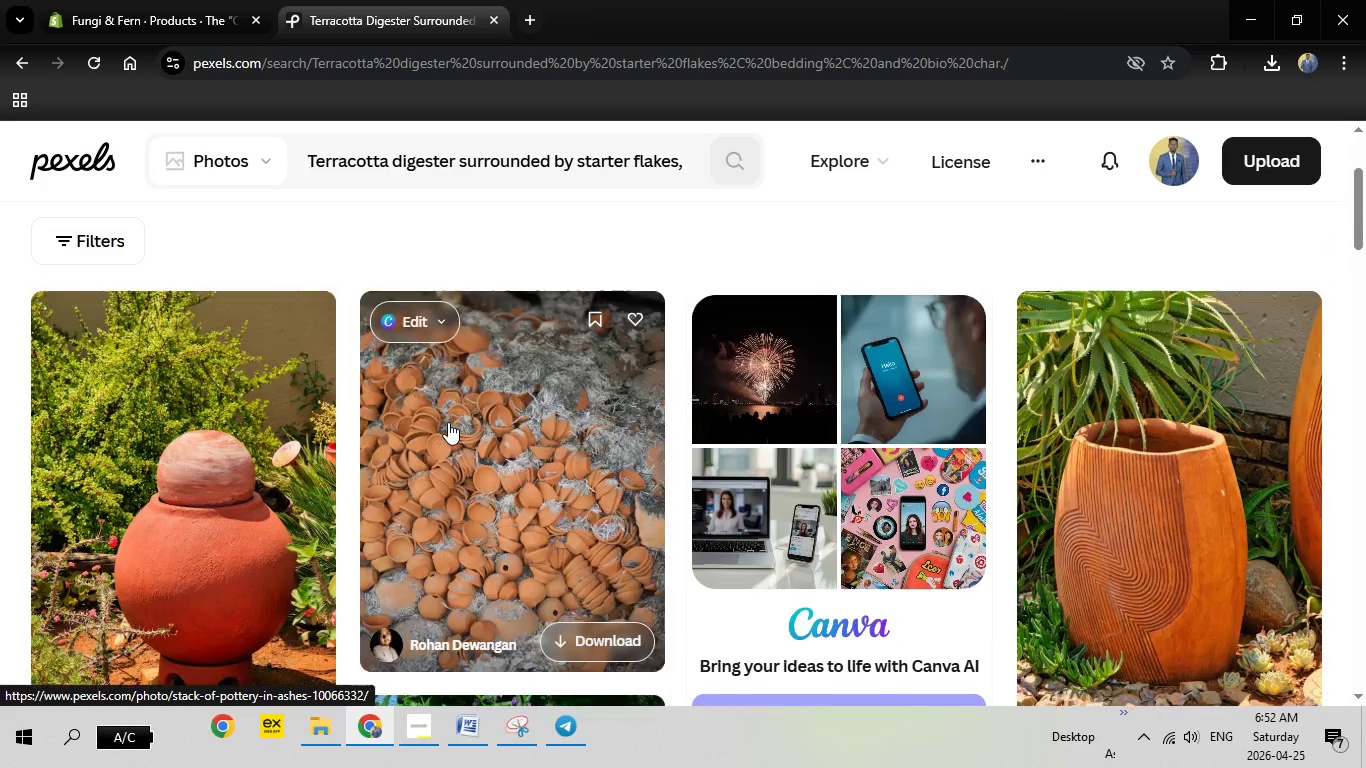 
scroll: coordinate [449, 414], scroll_direction: down, amount: 8.0
 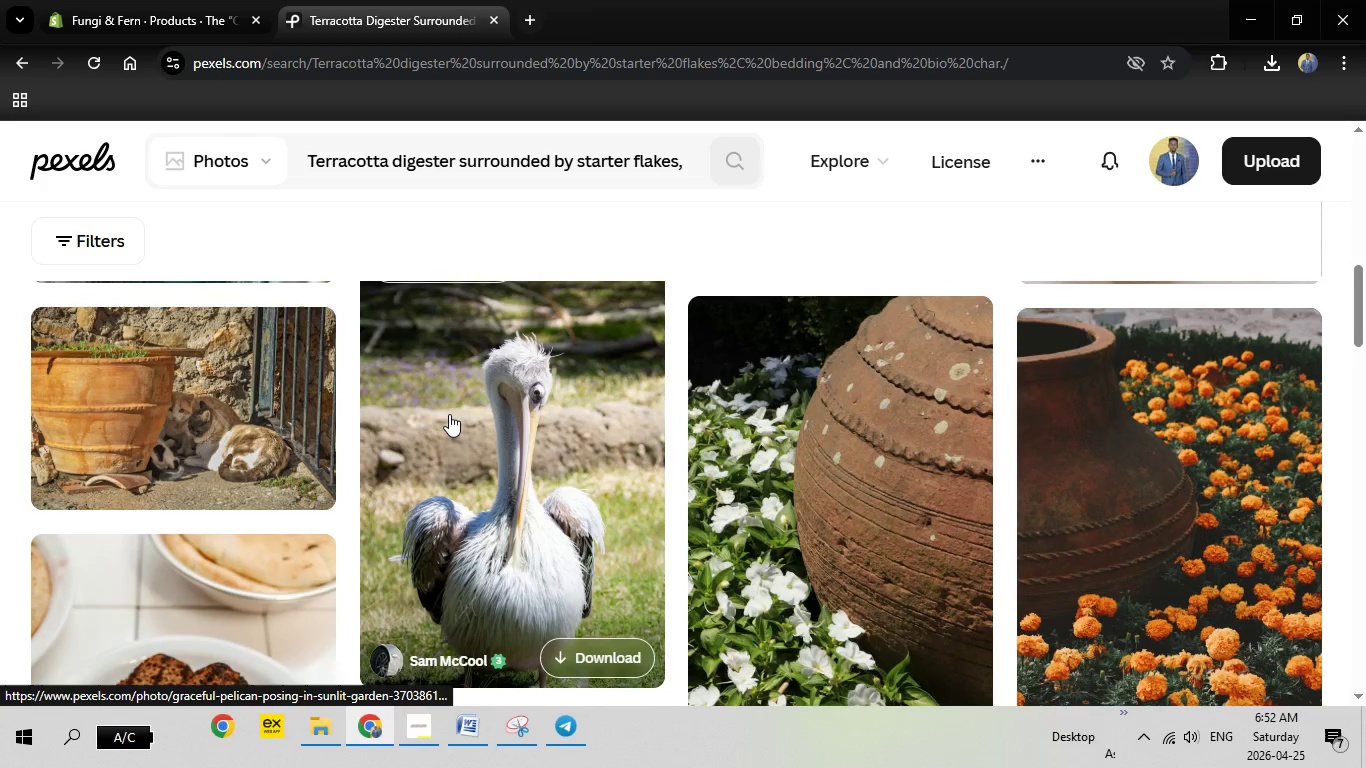 
scroll: coordinate [449, 414], scroll_direction: up, amount: 2.0
 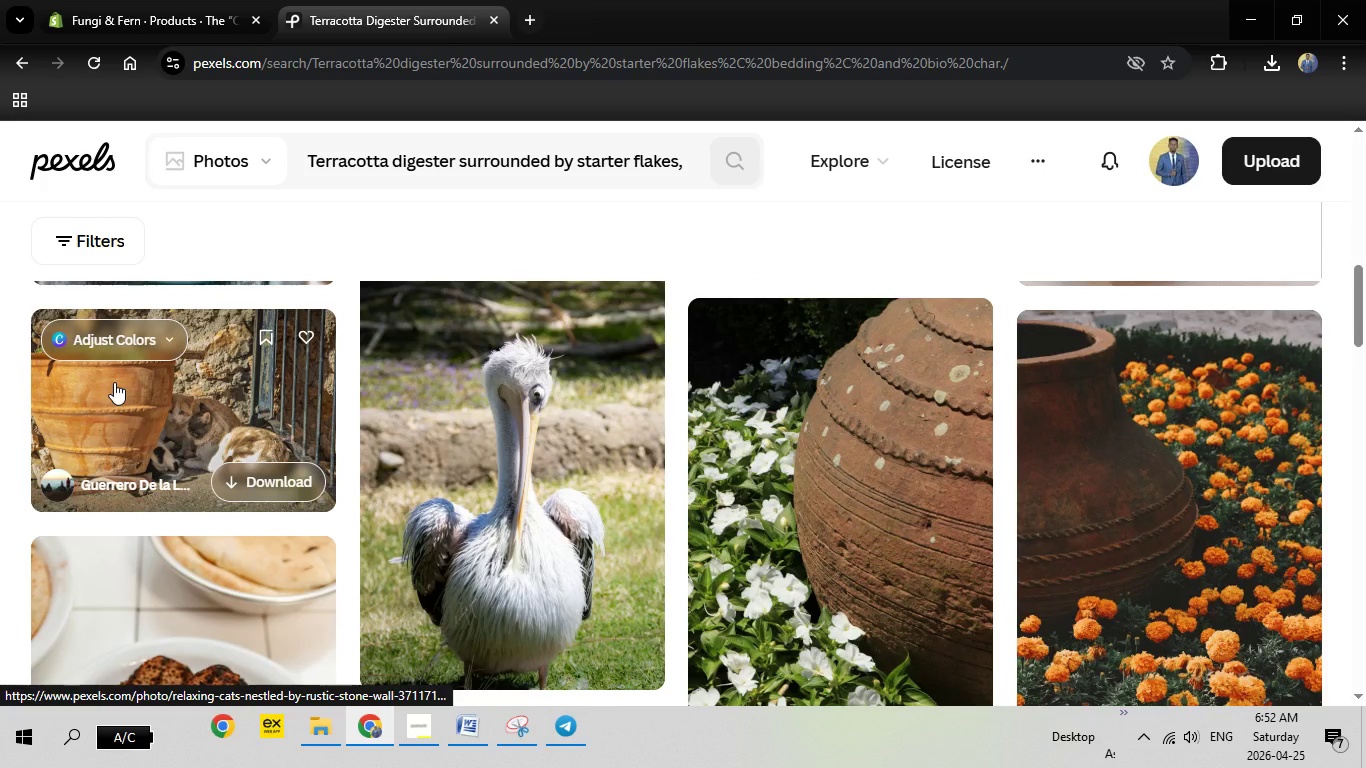 
left_click([114, 382])
 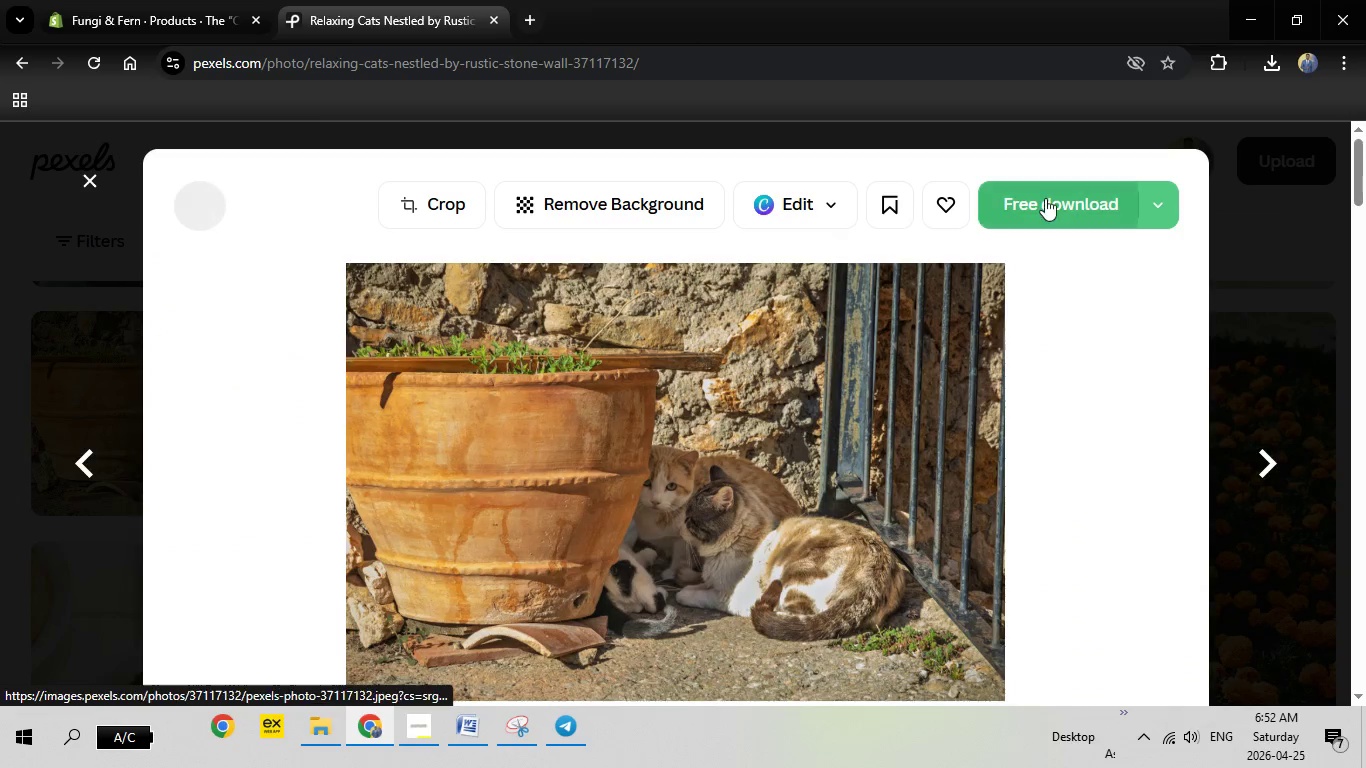 
left_click([1061, 203])
 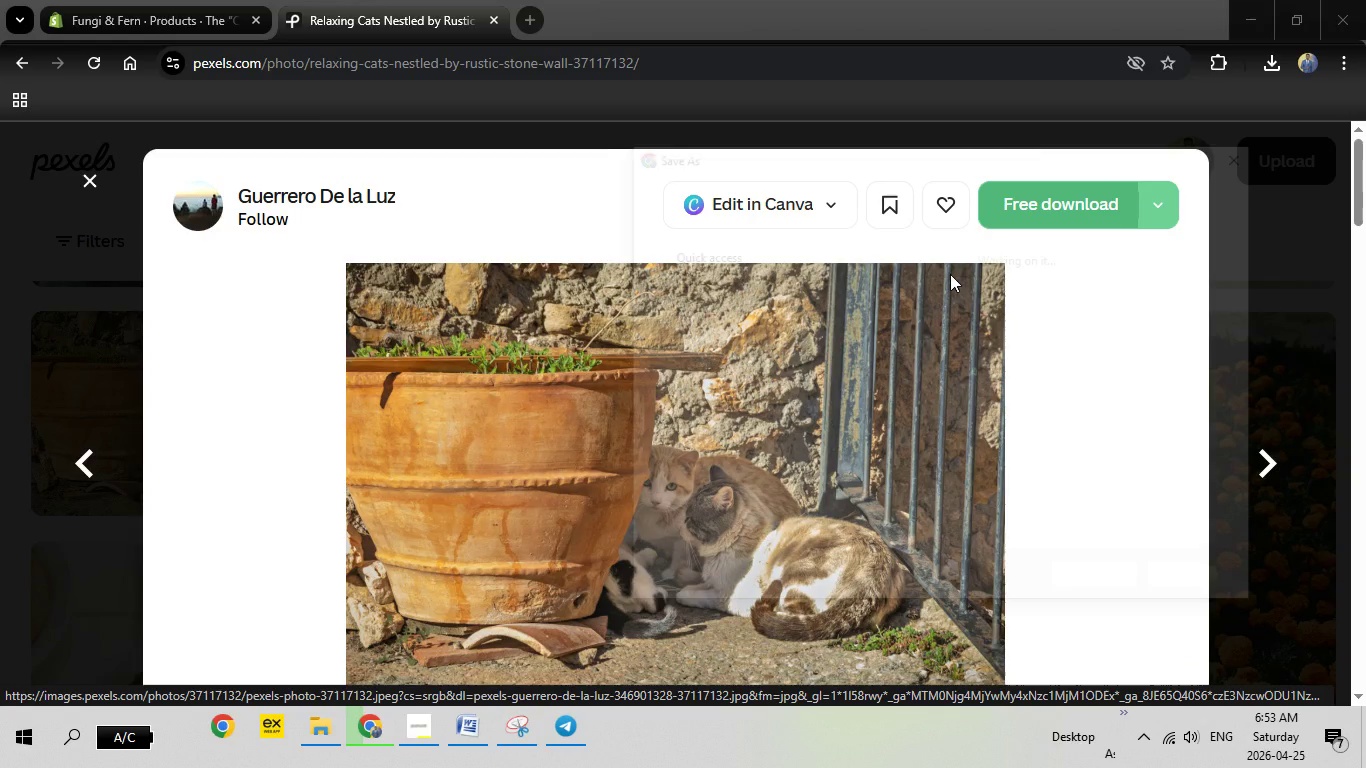 
wait(6.25)
 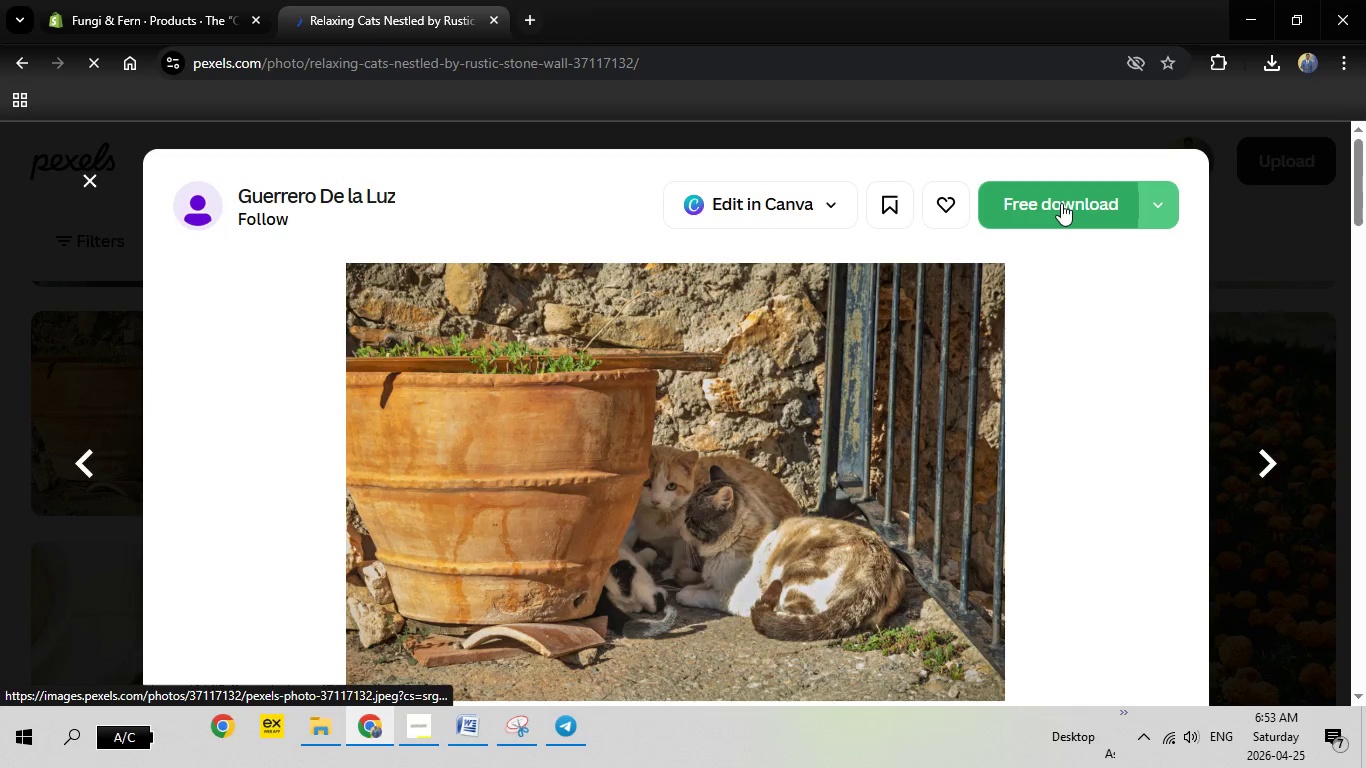 
left_click([1117, 585])
 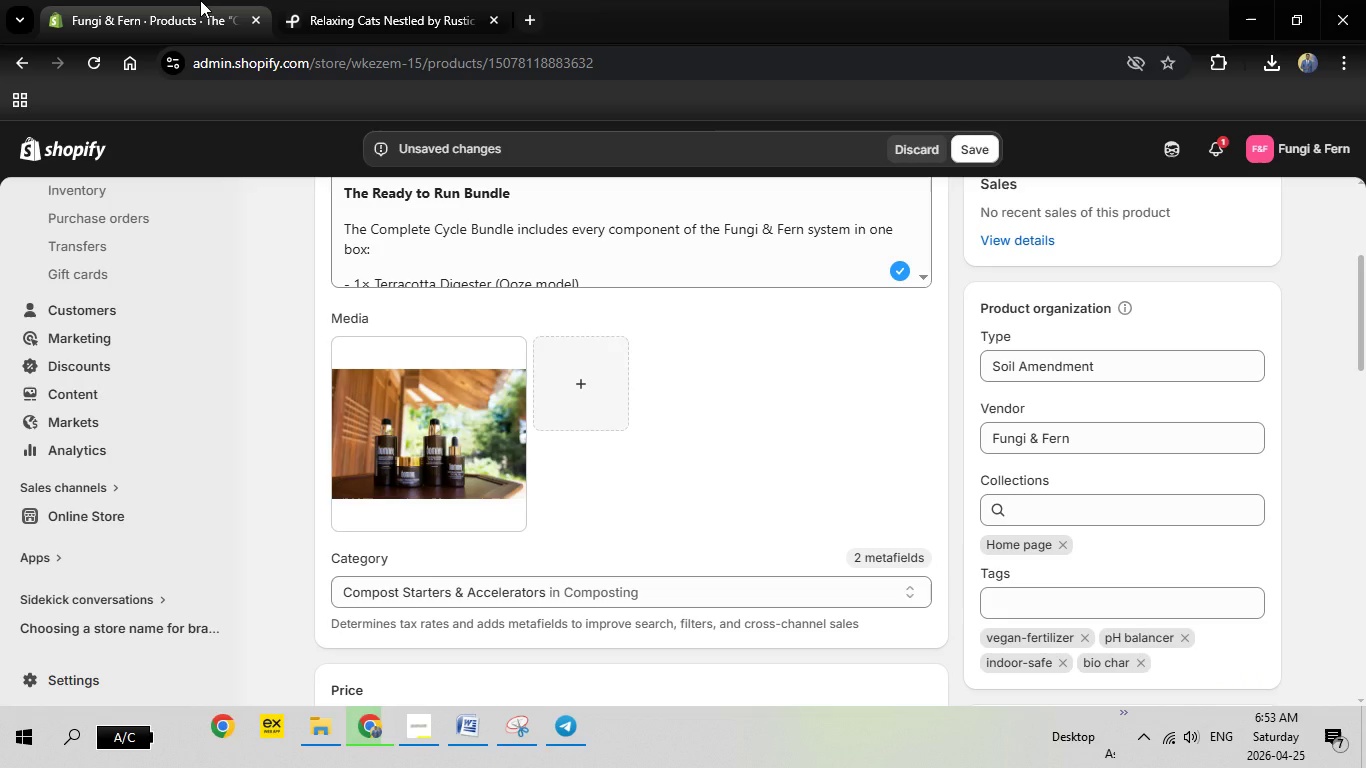 
left_click([200, 0])
 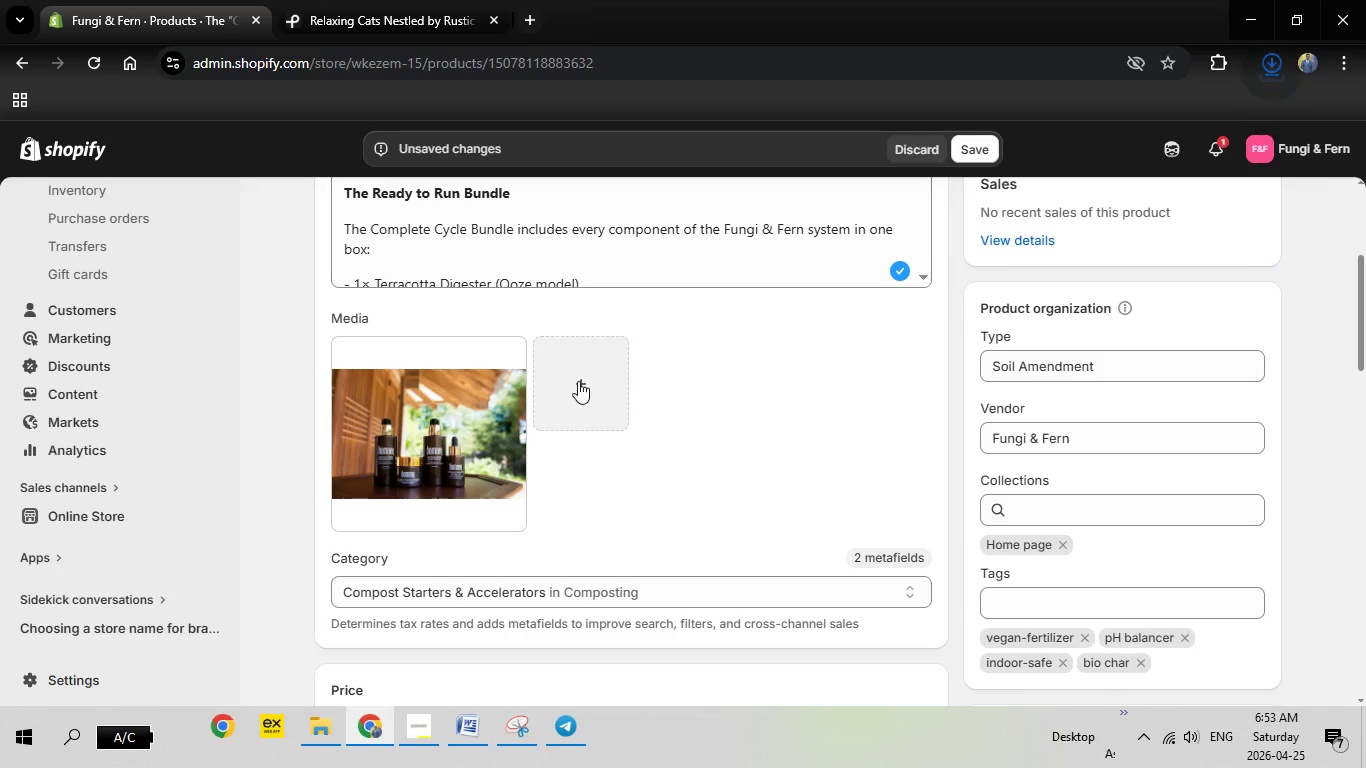 
left_click([578, 381])
 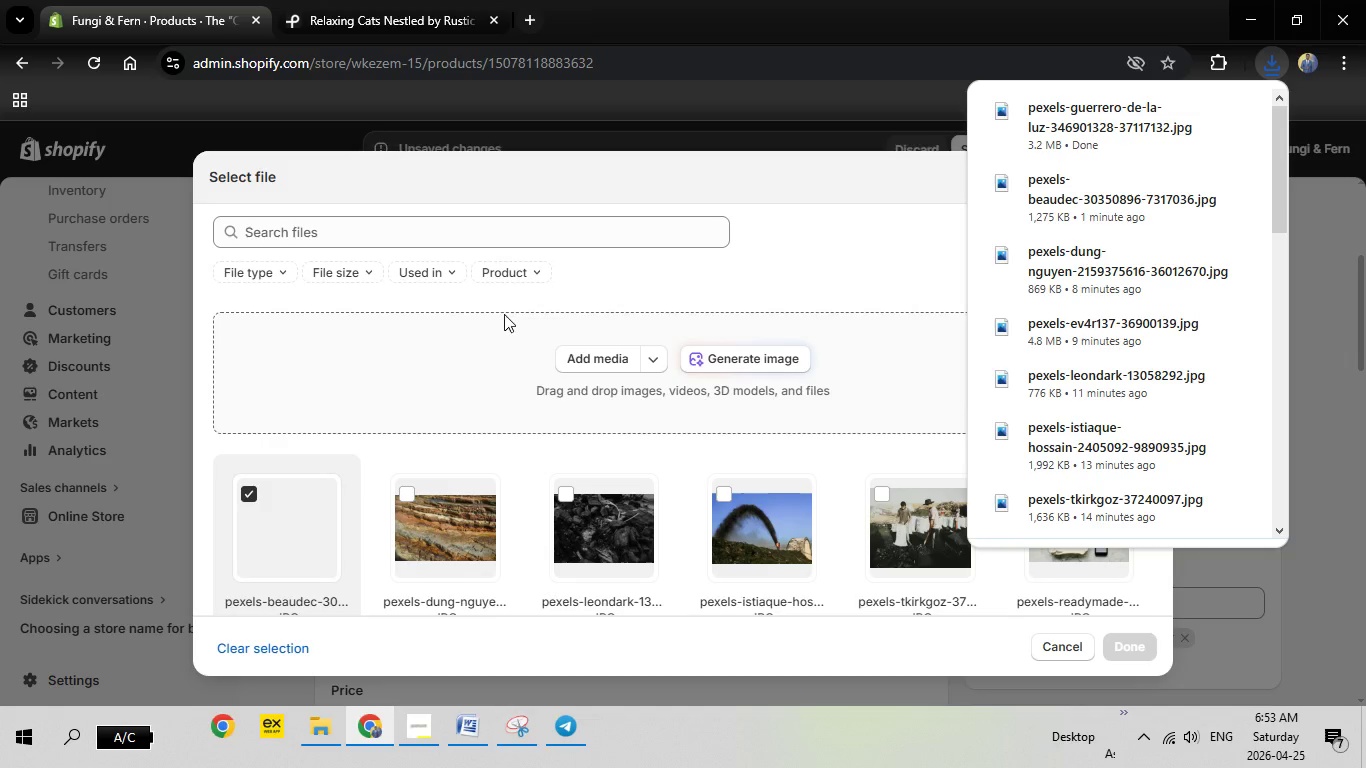 
left_click([617, 360])
 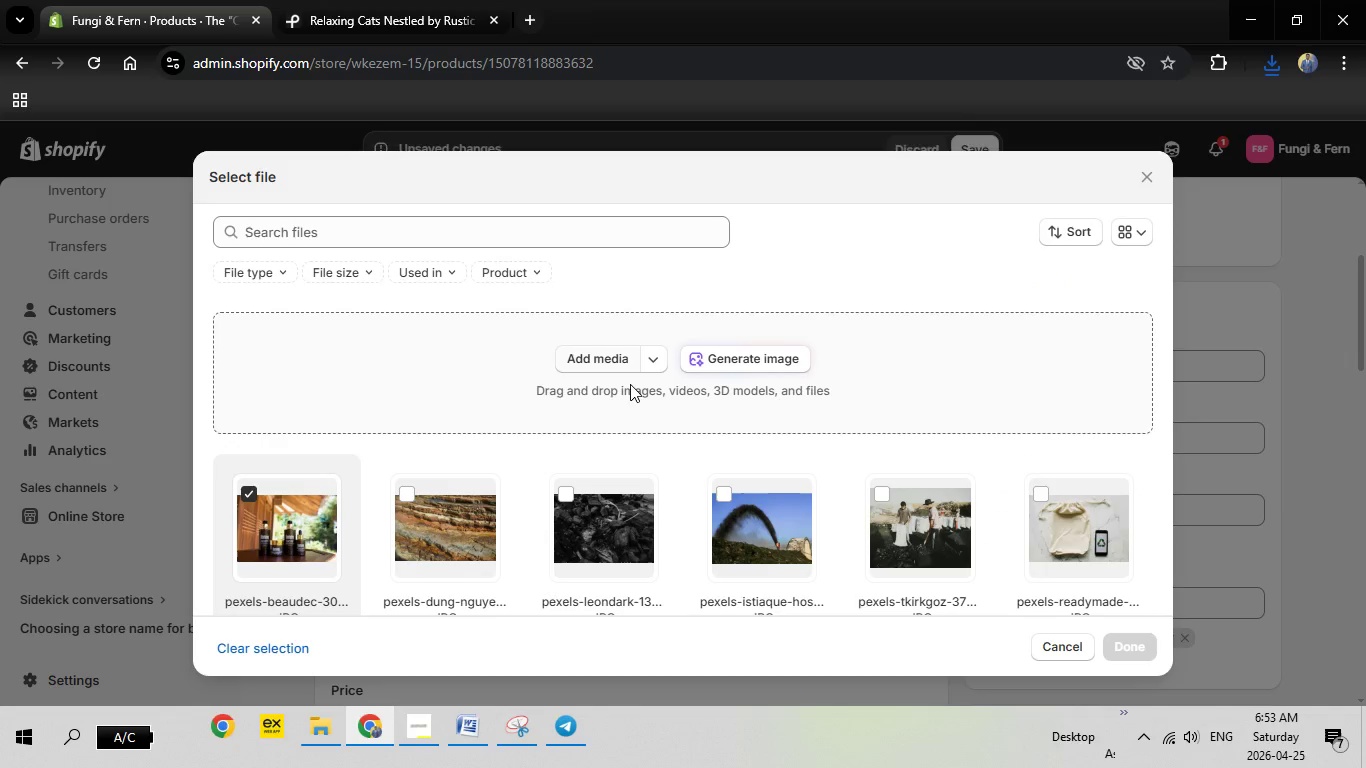 
mouse_move([663, 384])
 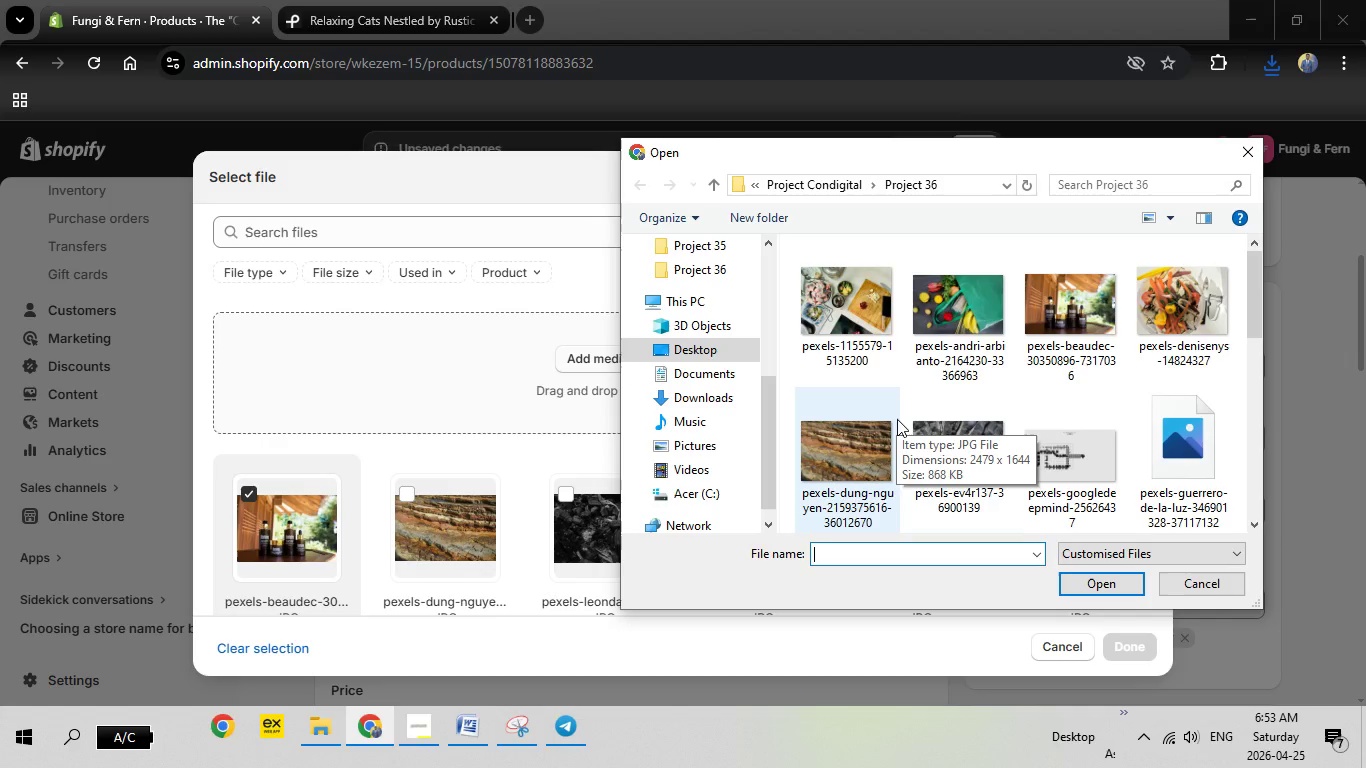 
scroll: coordinate [897, 419], scroll_direction: down, amount: 2.0
 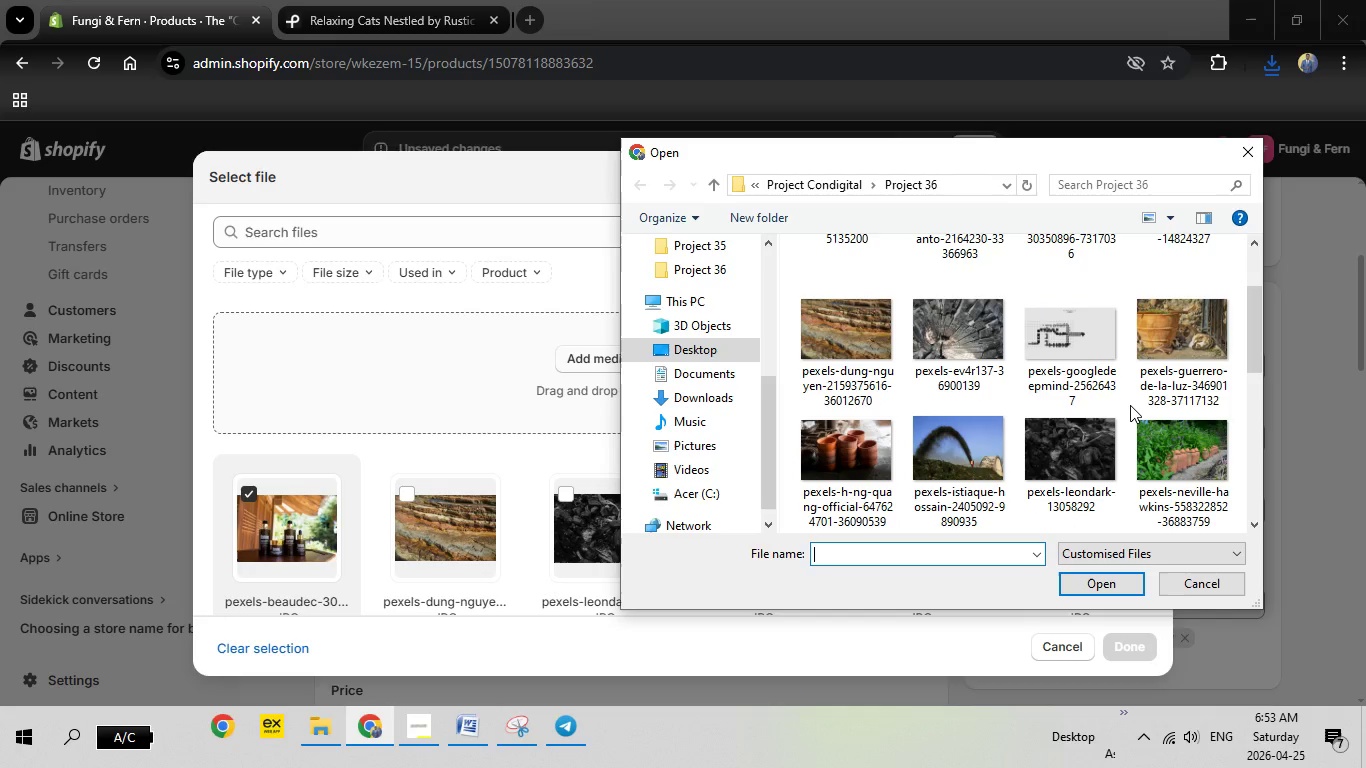 
wait(6.12)
 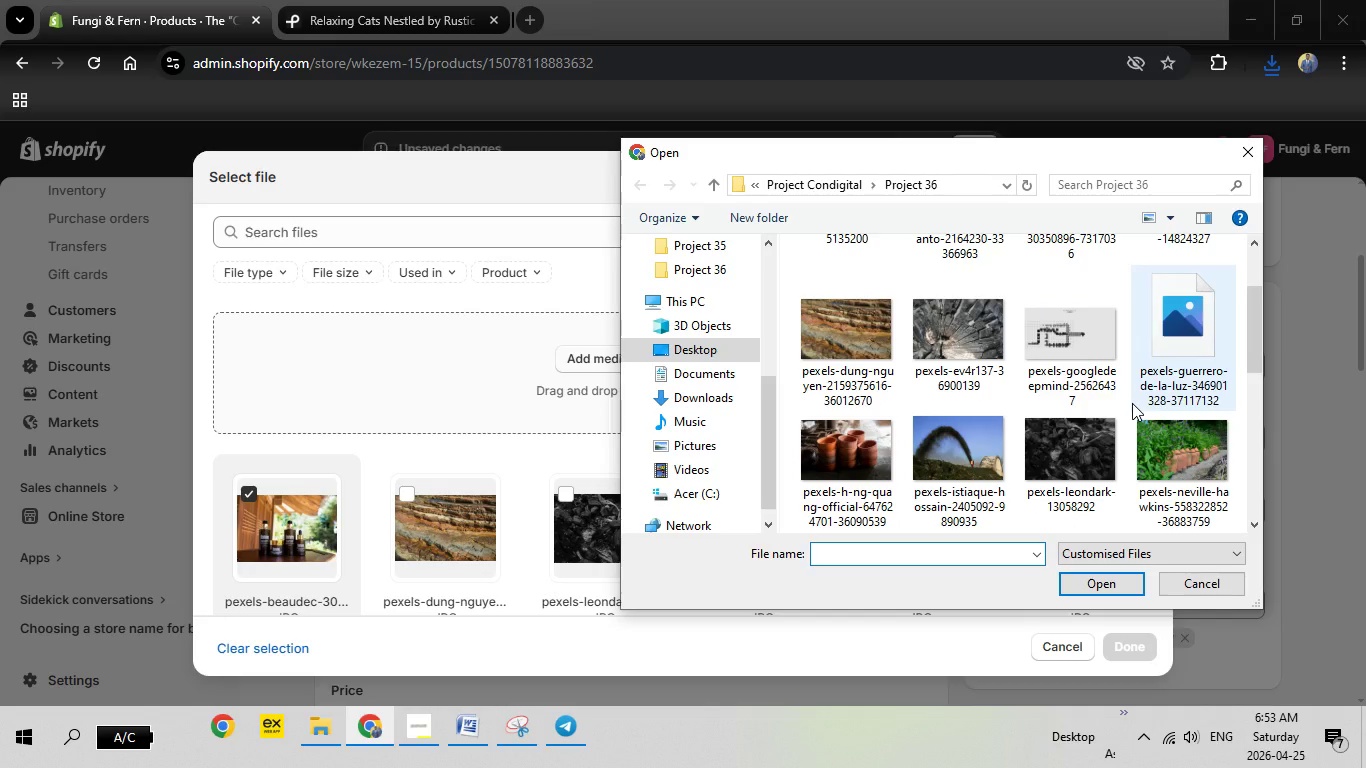 
double_click([1226, 358])
 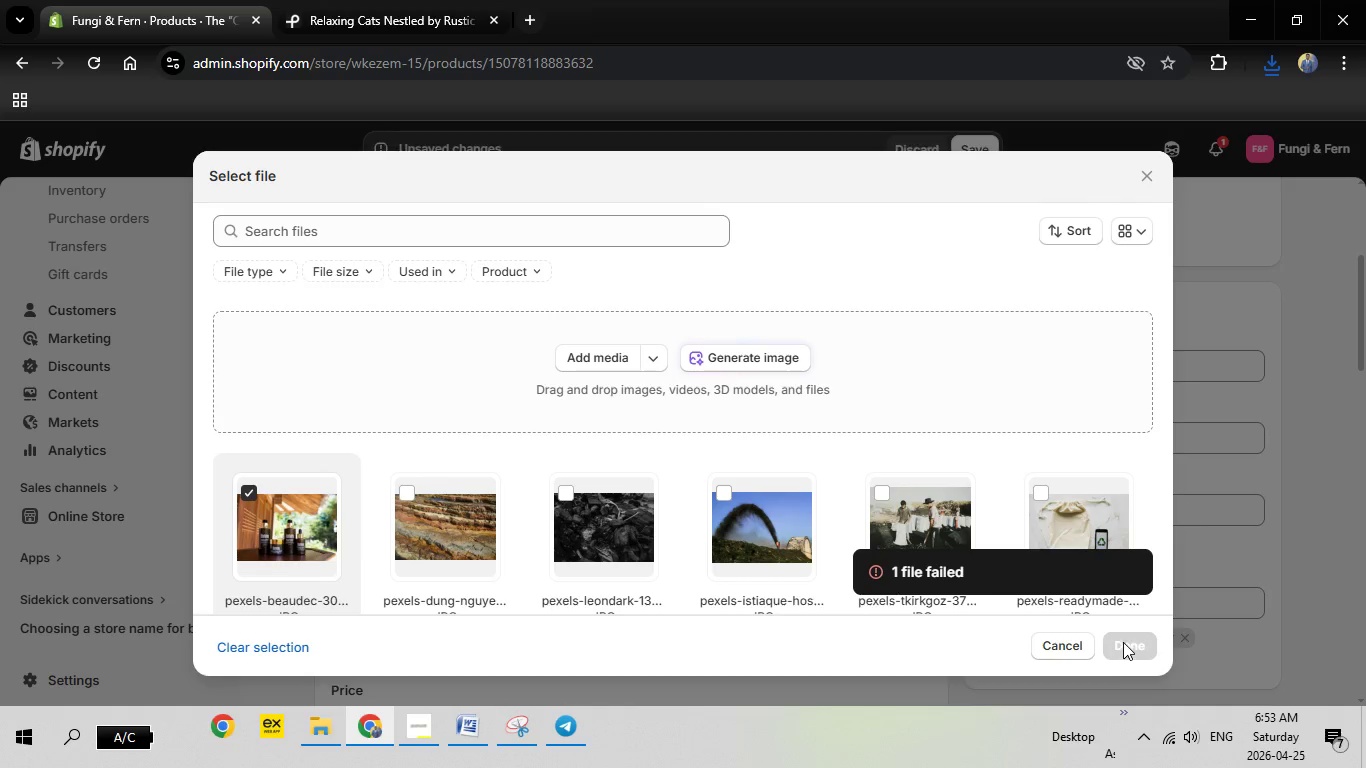 
wait(5.42)
 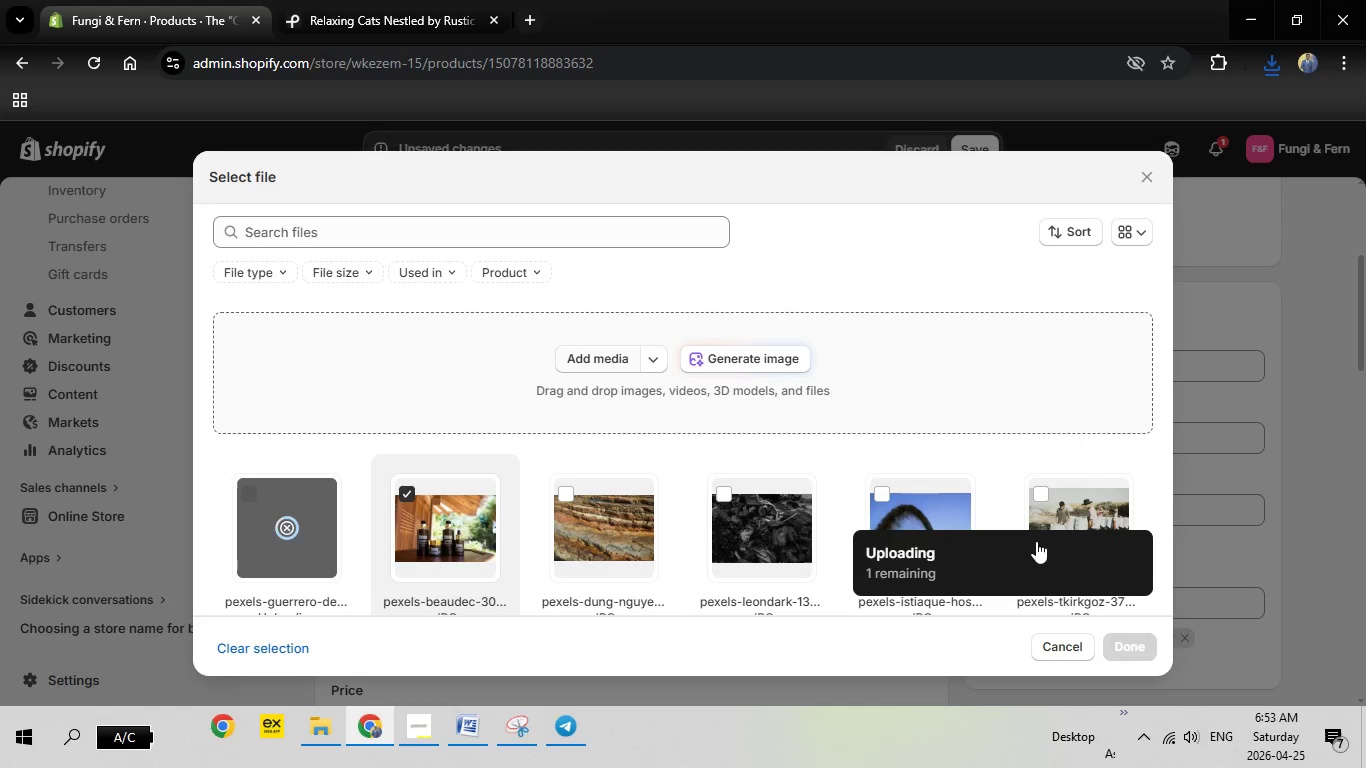 
left_click([1124, 642])
 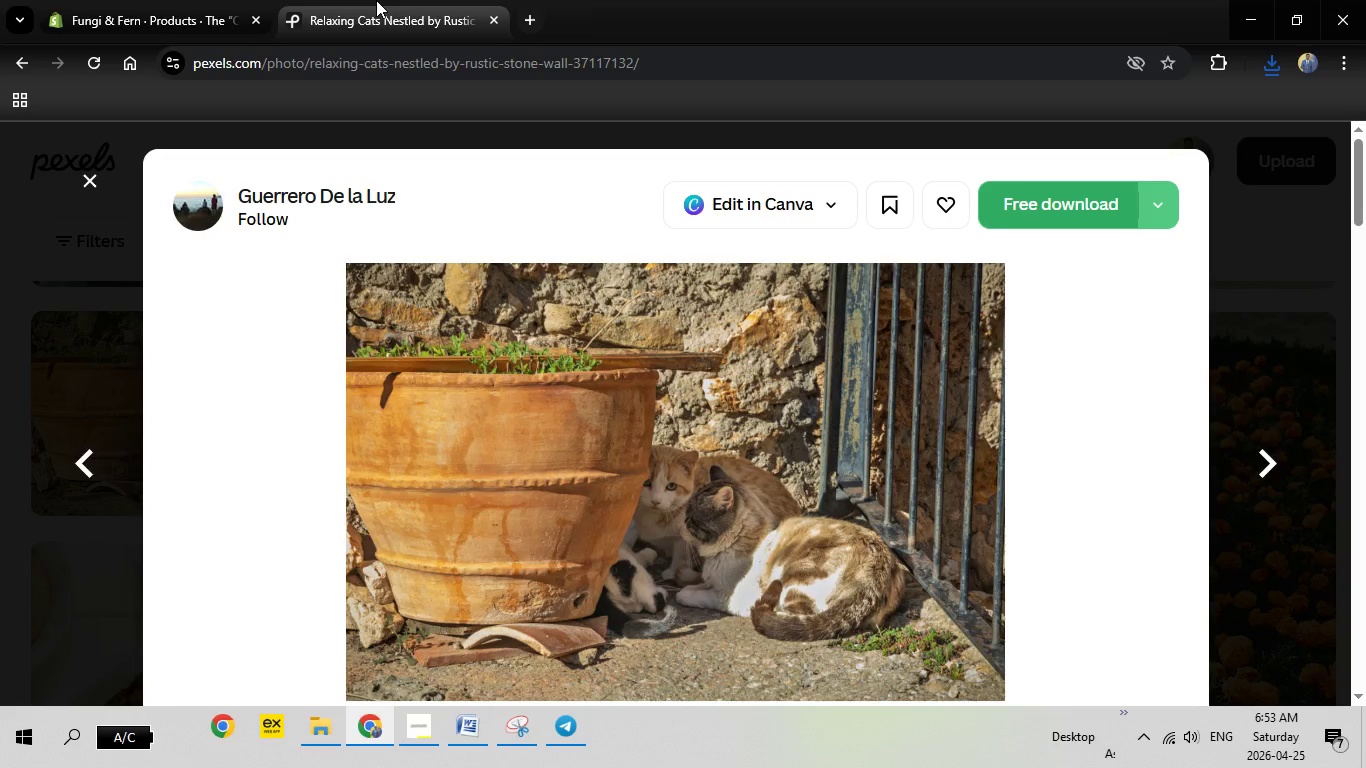 
left_click([376, 0])
 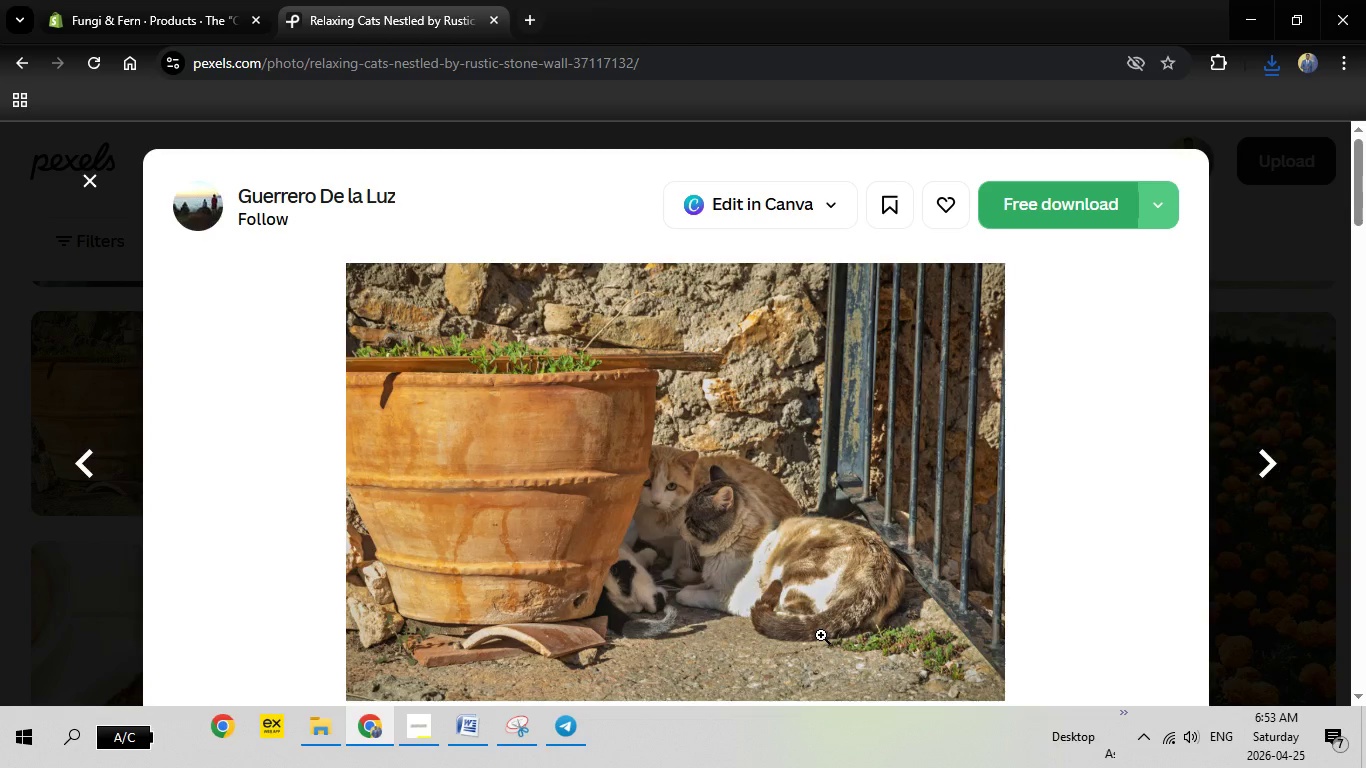 
key(Escape)
 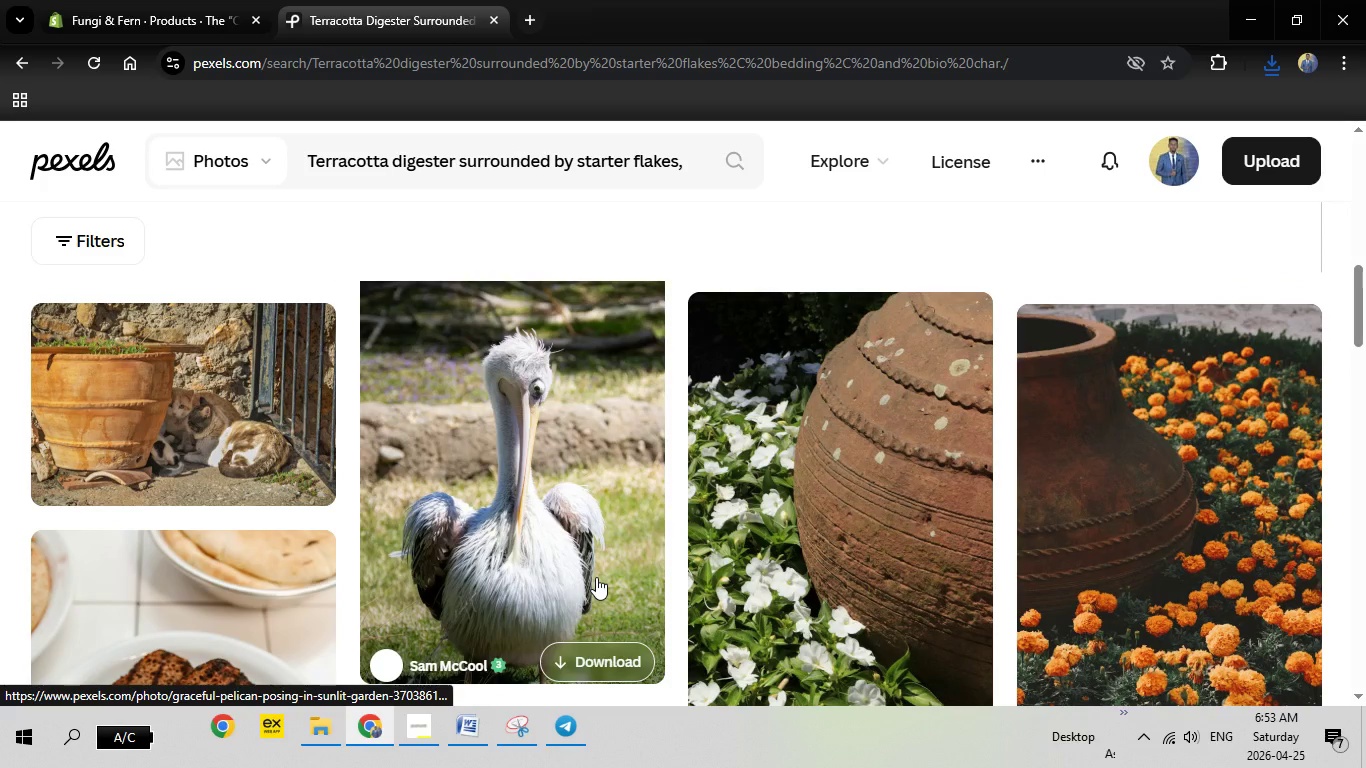 
scroll: coordinate [599, 573], scroll_direction: down, amount: 5.0
 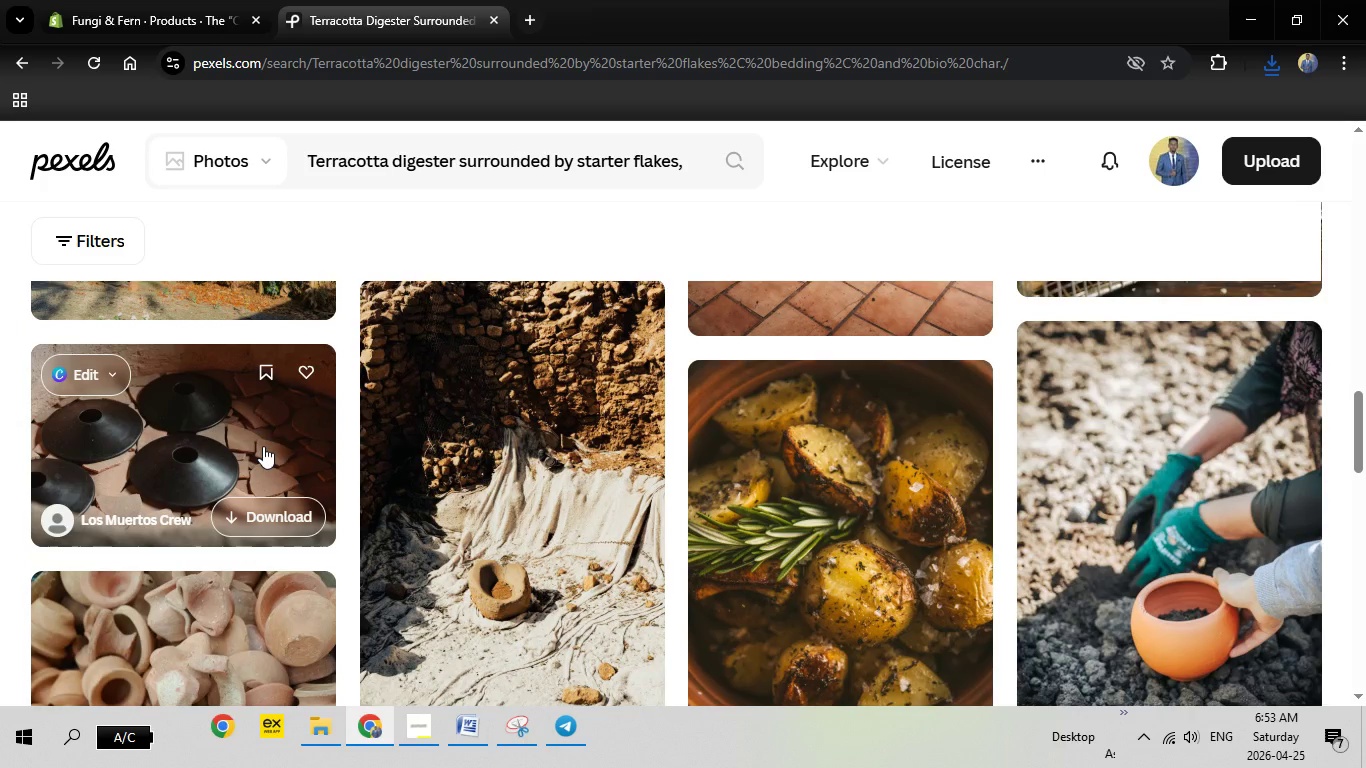 
left_click([263, 446])
 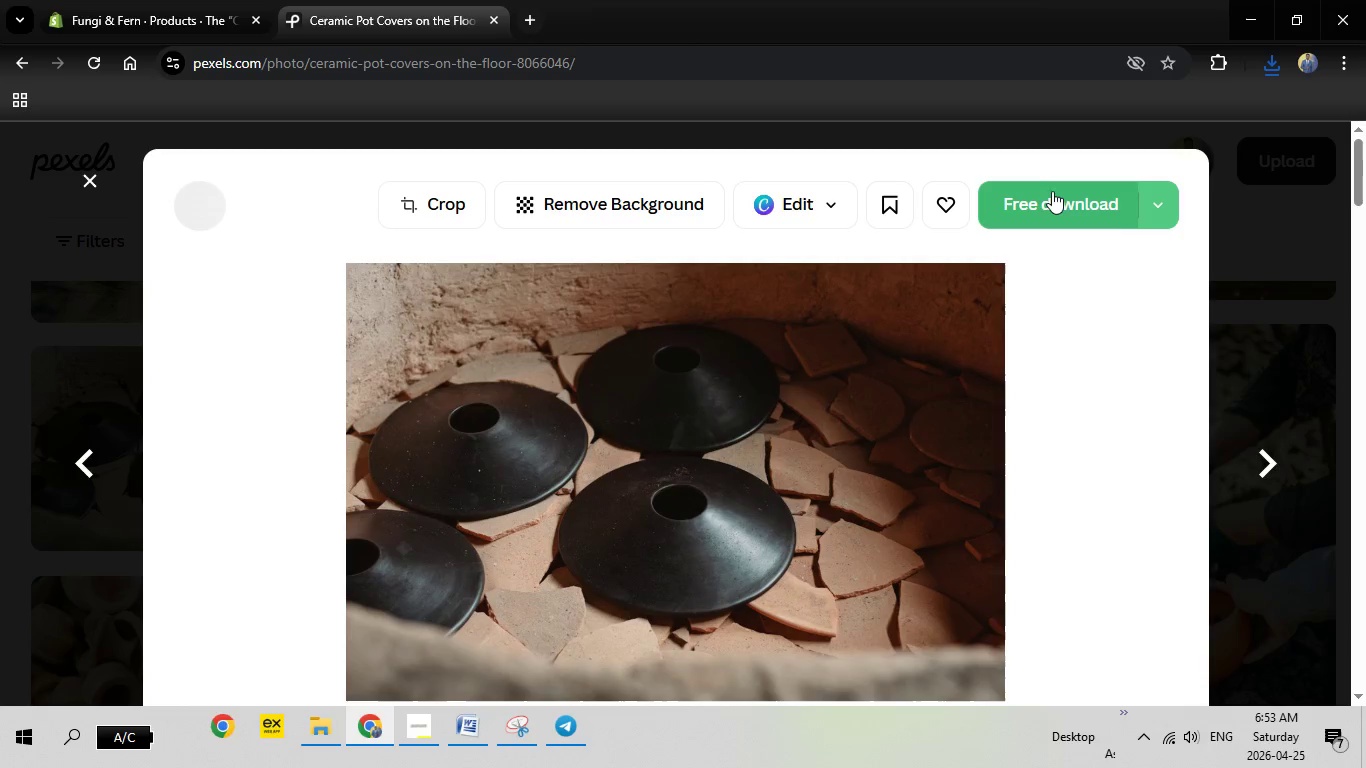 
left_click([1052, 215])
 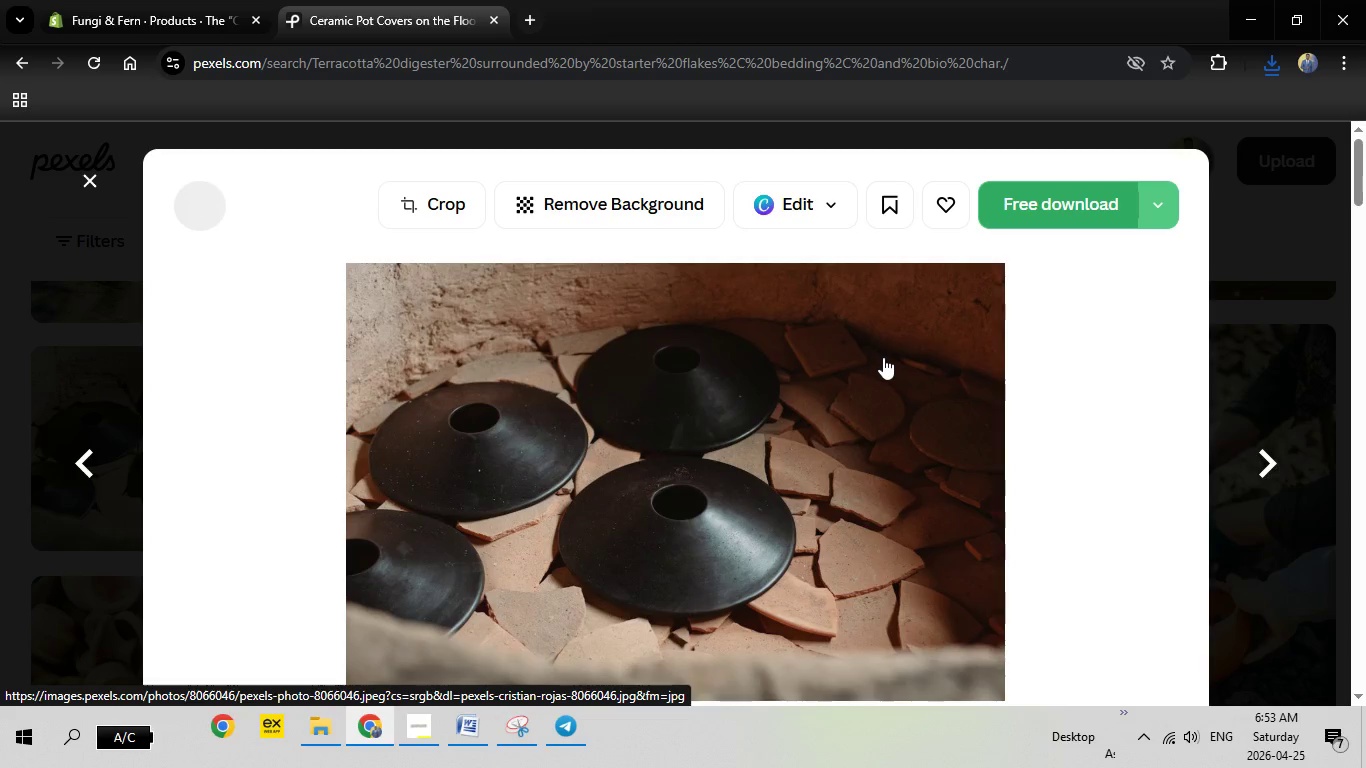 
mouse_move([907, 363])
 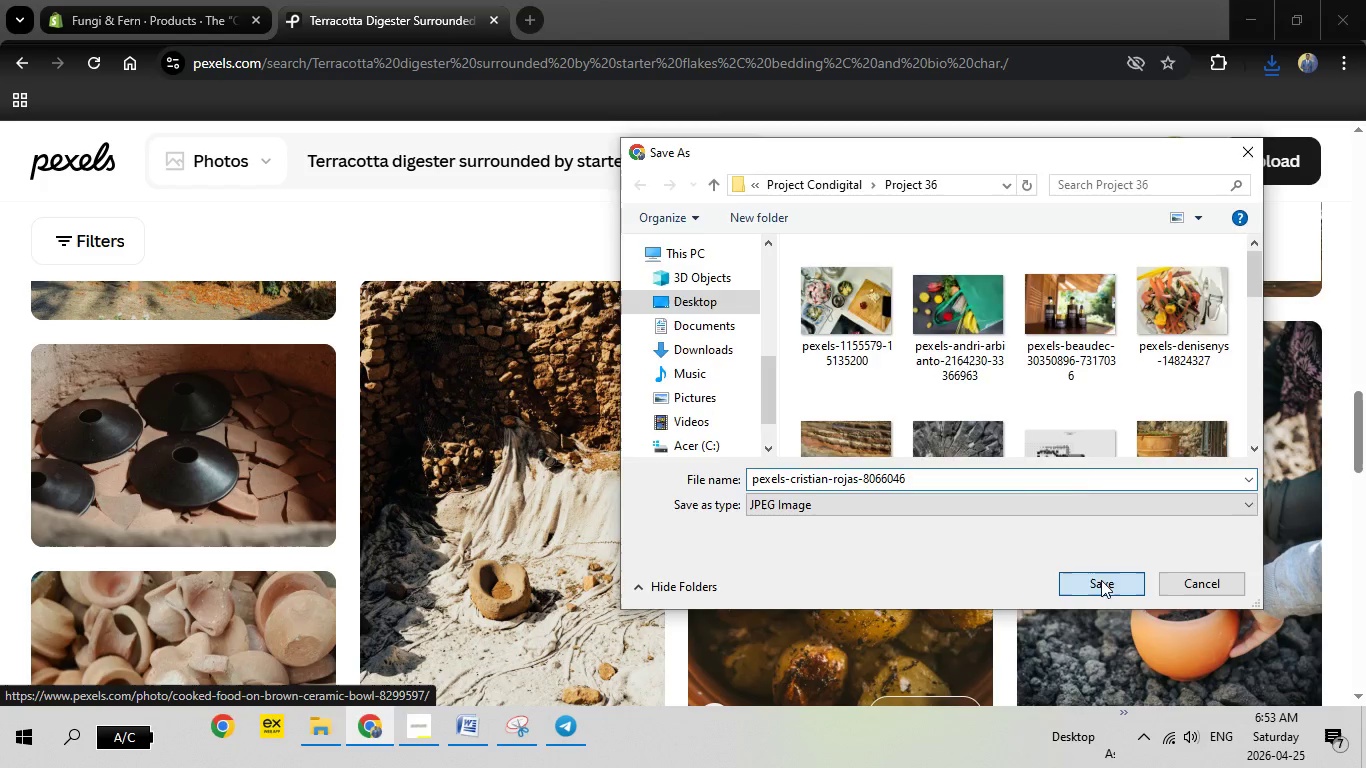 
left_click([1101, 580])
 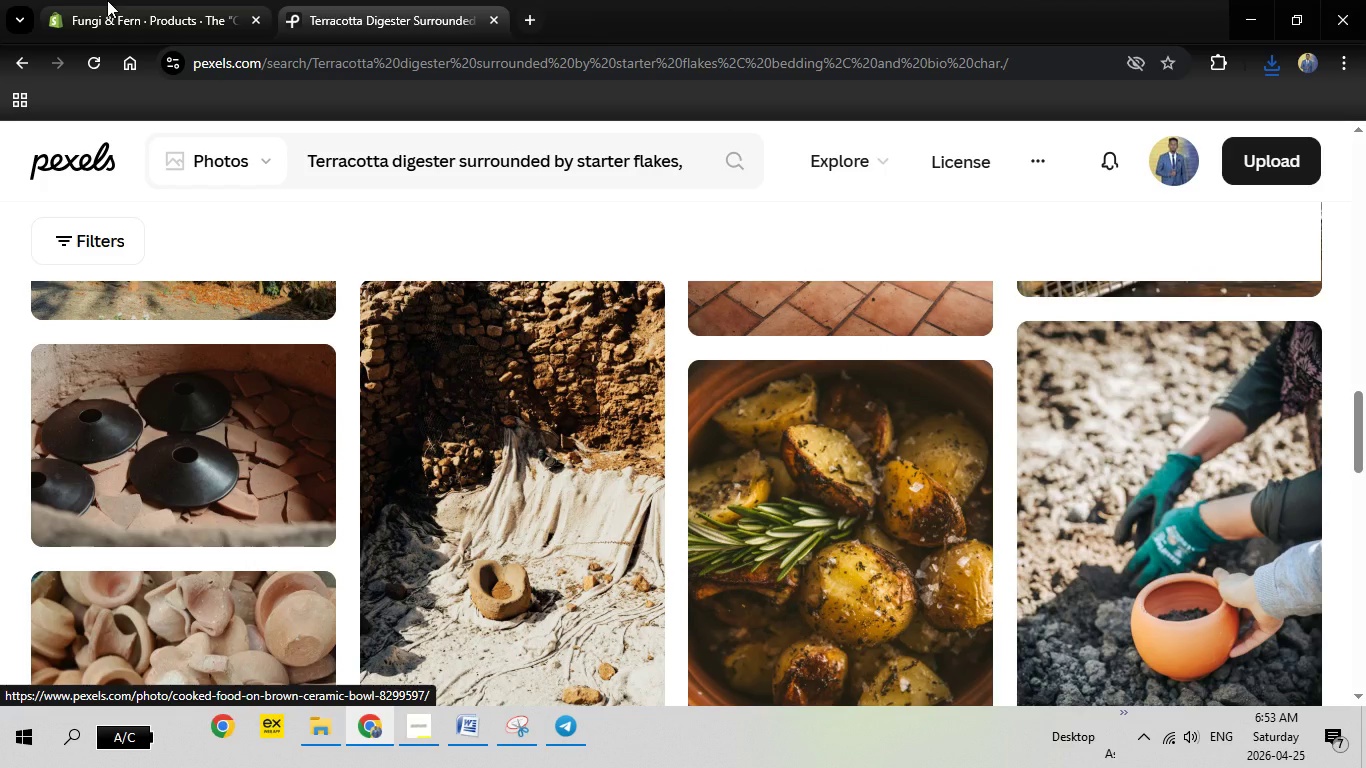 
left_click([108, 0])
 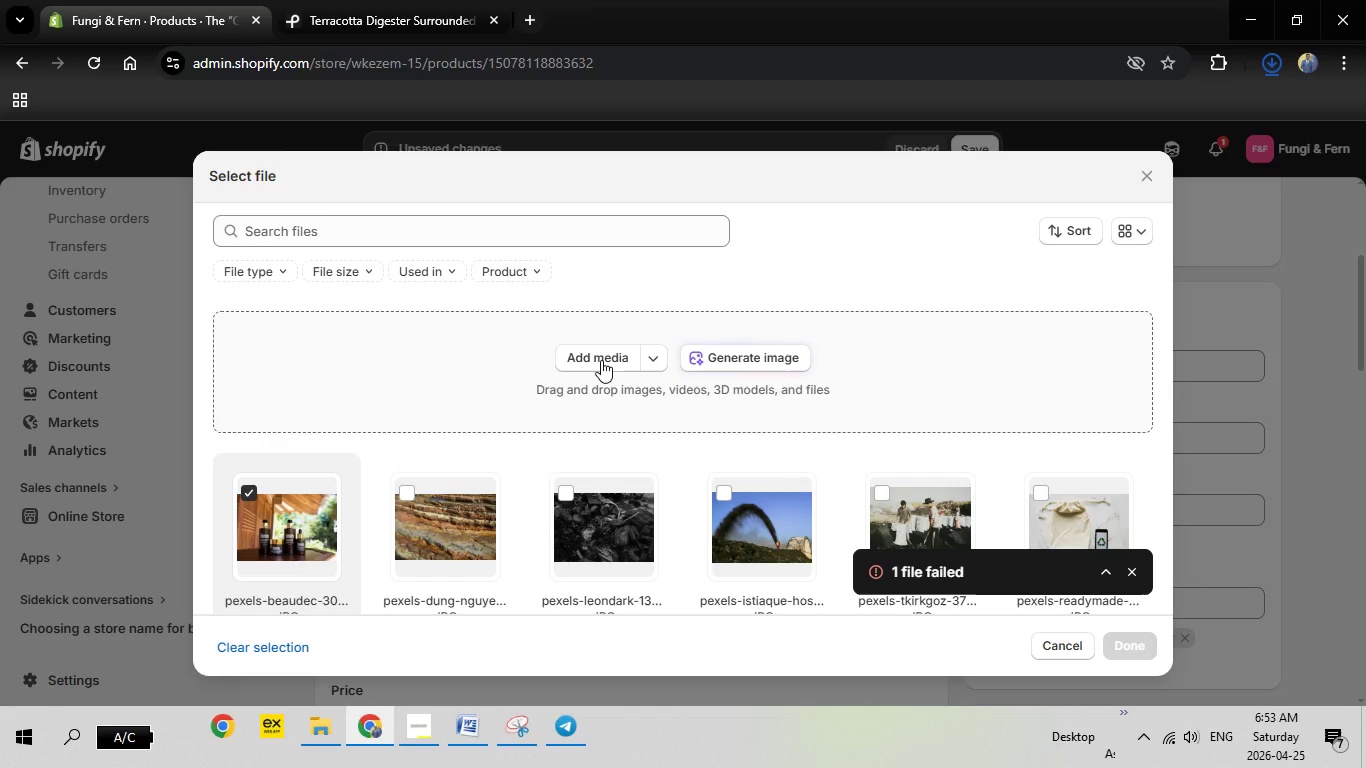 
left_click([601, 360])
 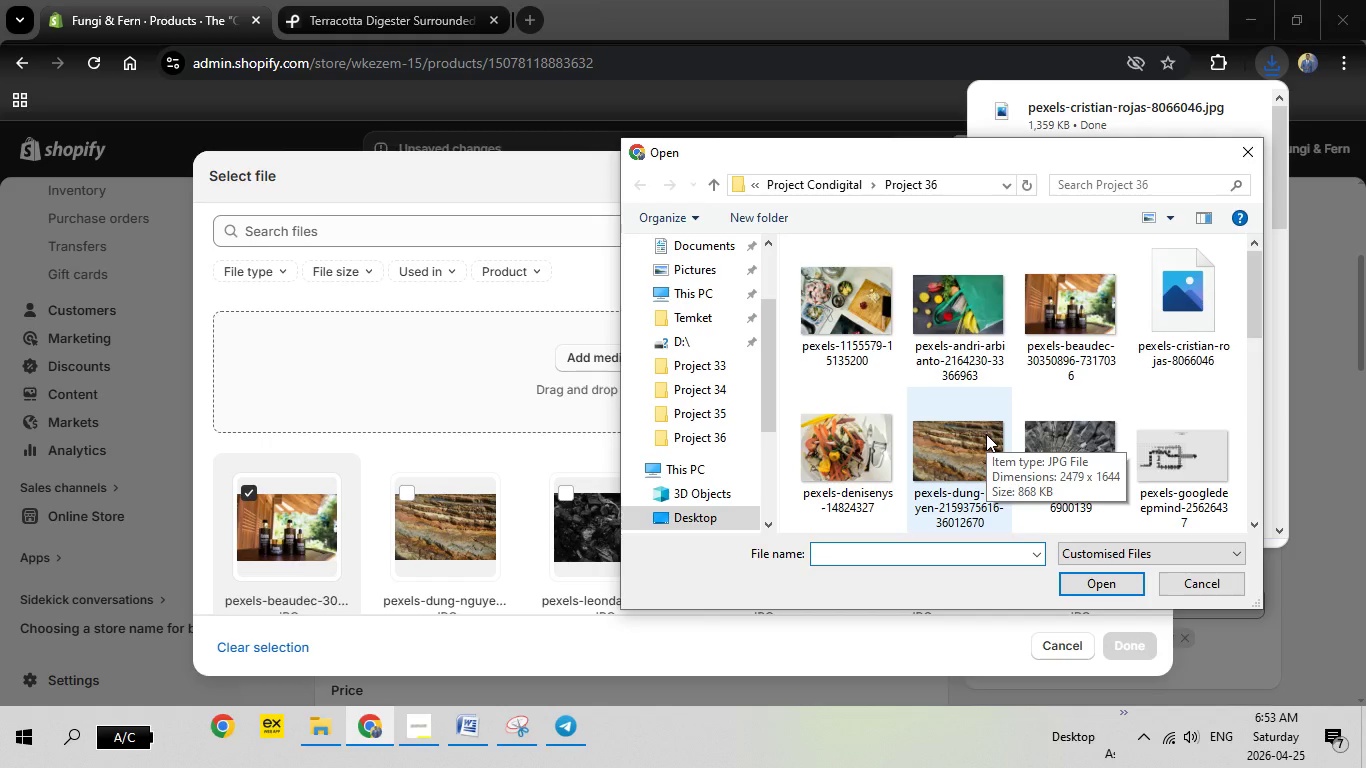 
wait(7.55)
 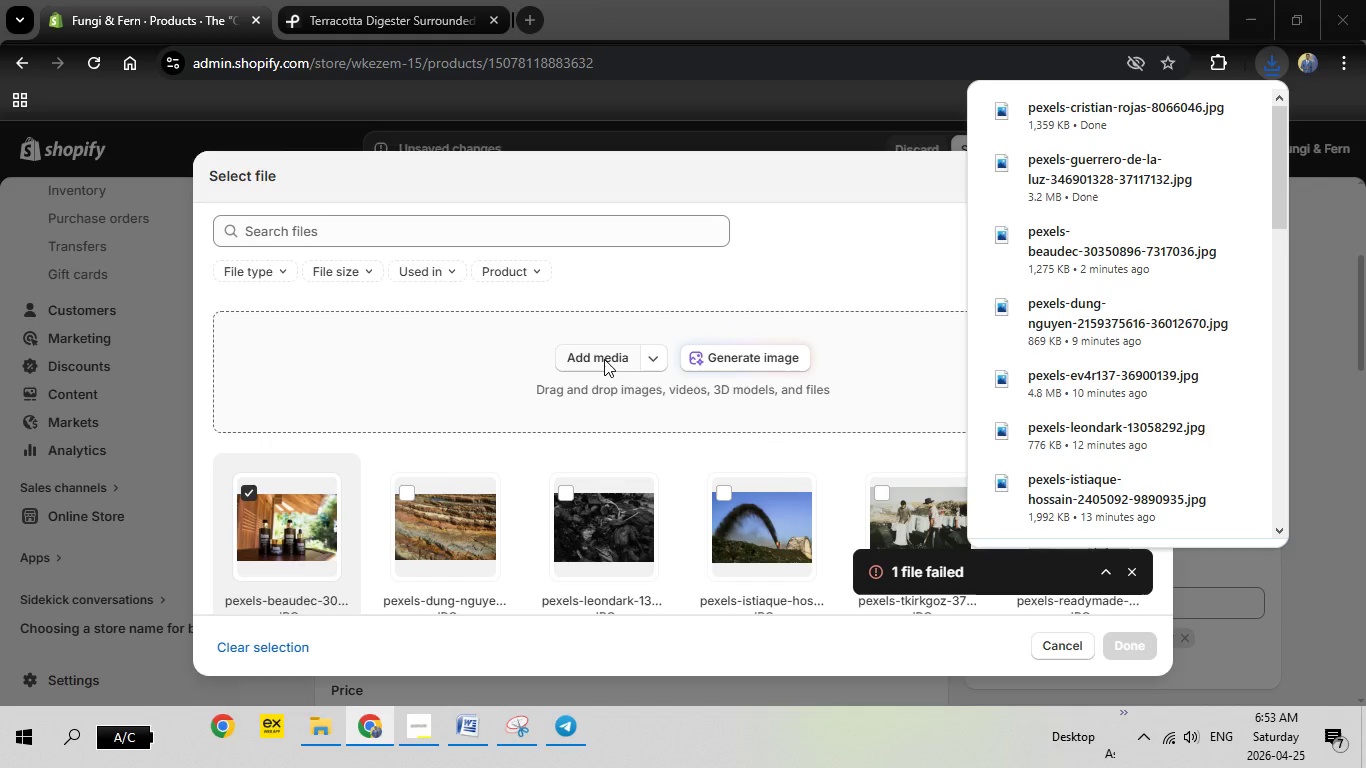 
mouse_move([1156, 383])
 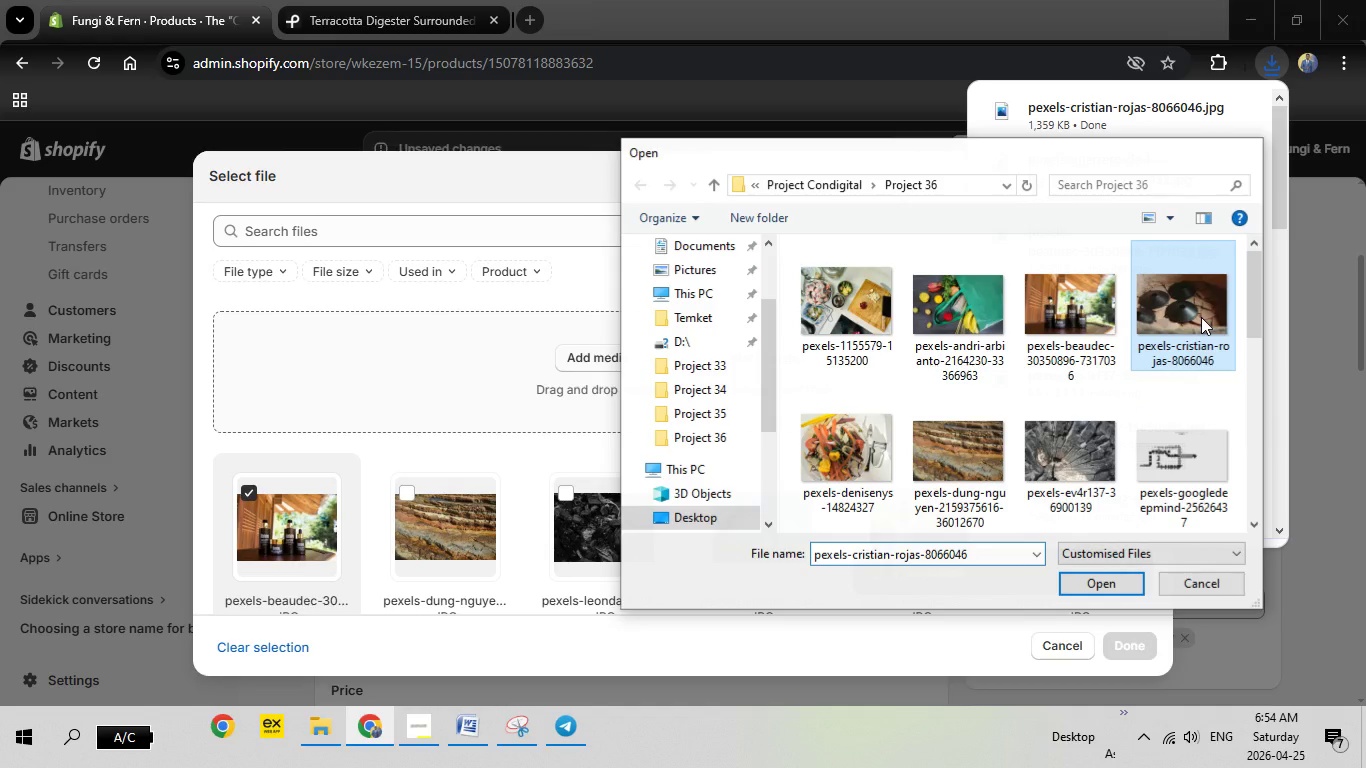 
double_click([1201, 317])
 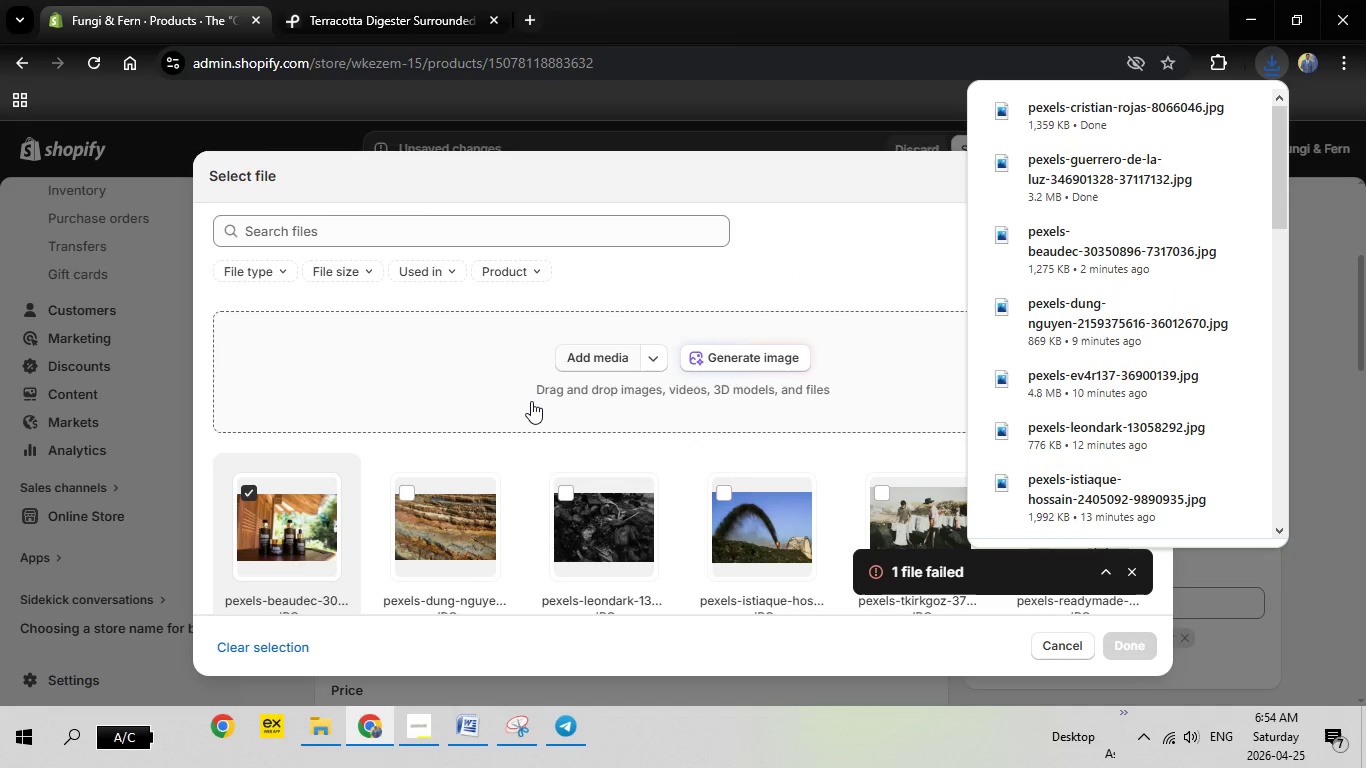 
mouse_move([534, 400])
 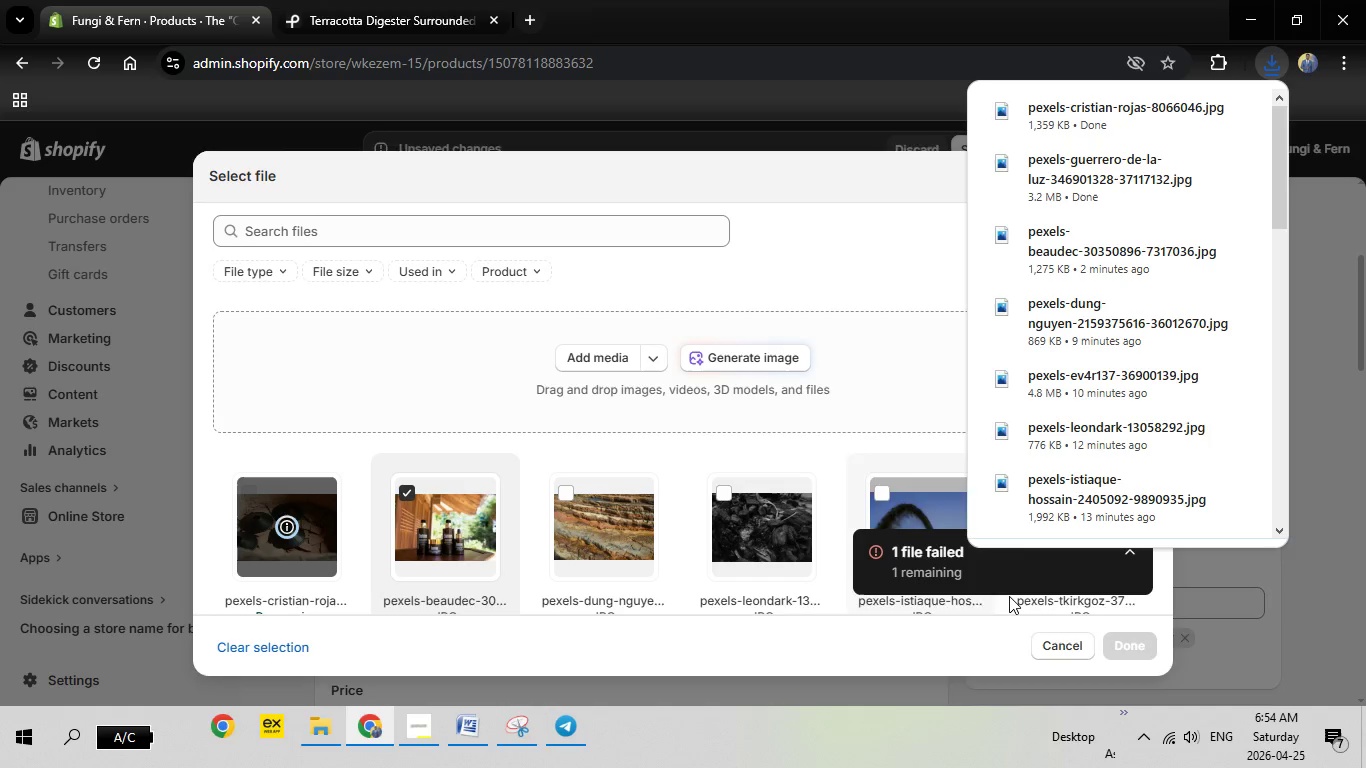 
wait(7.02)
 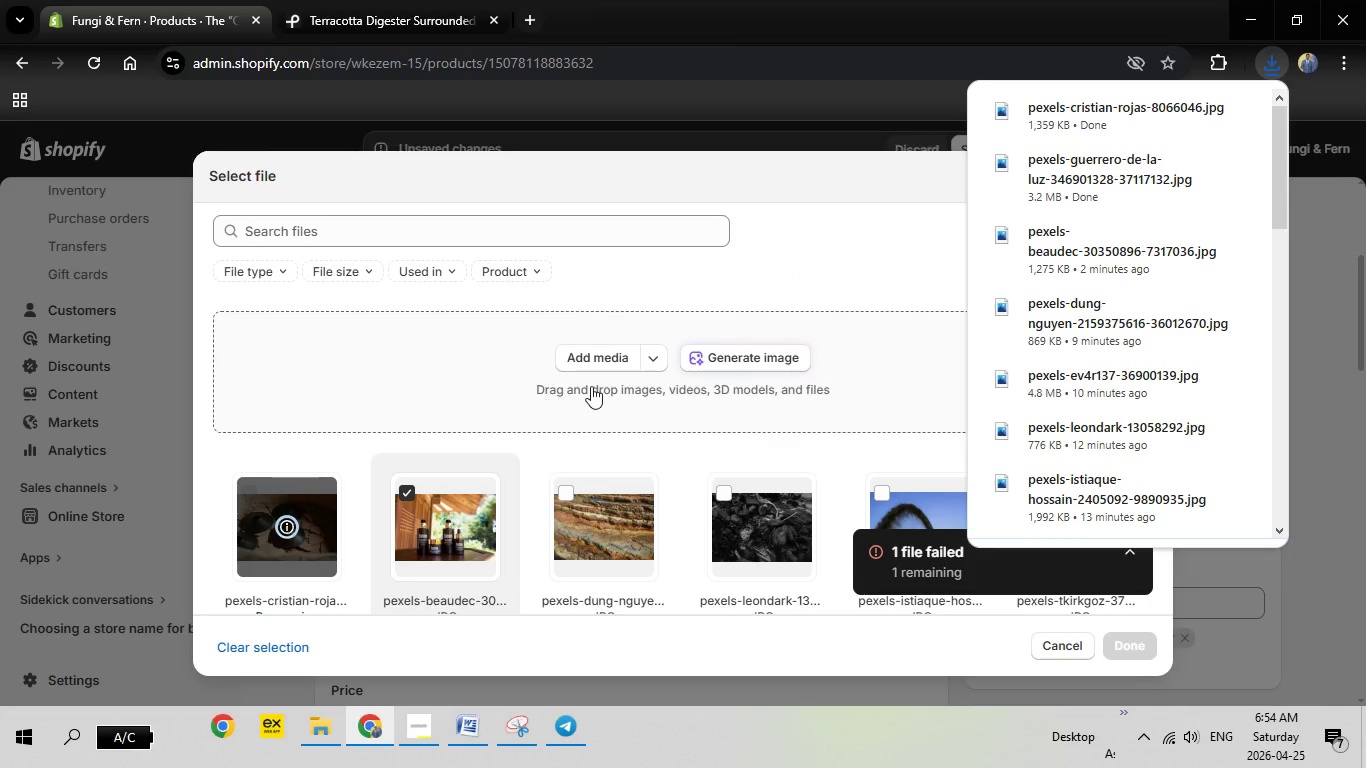 
left_click([1136, 645])
 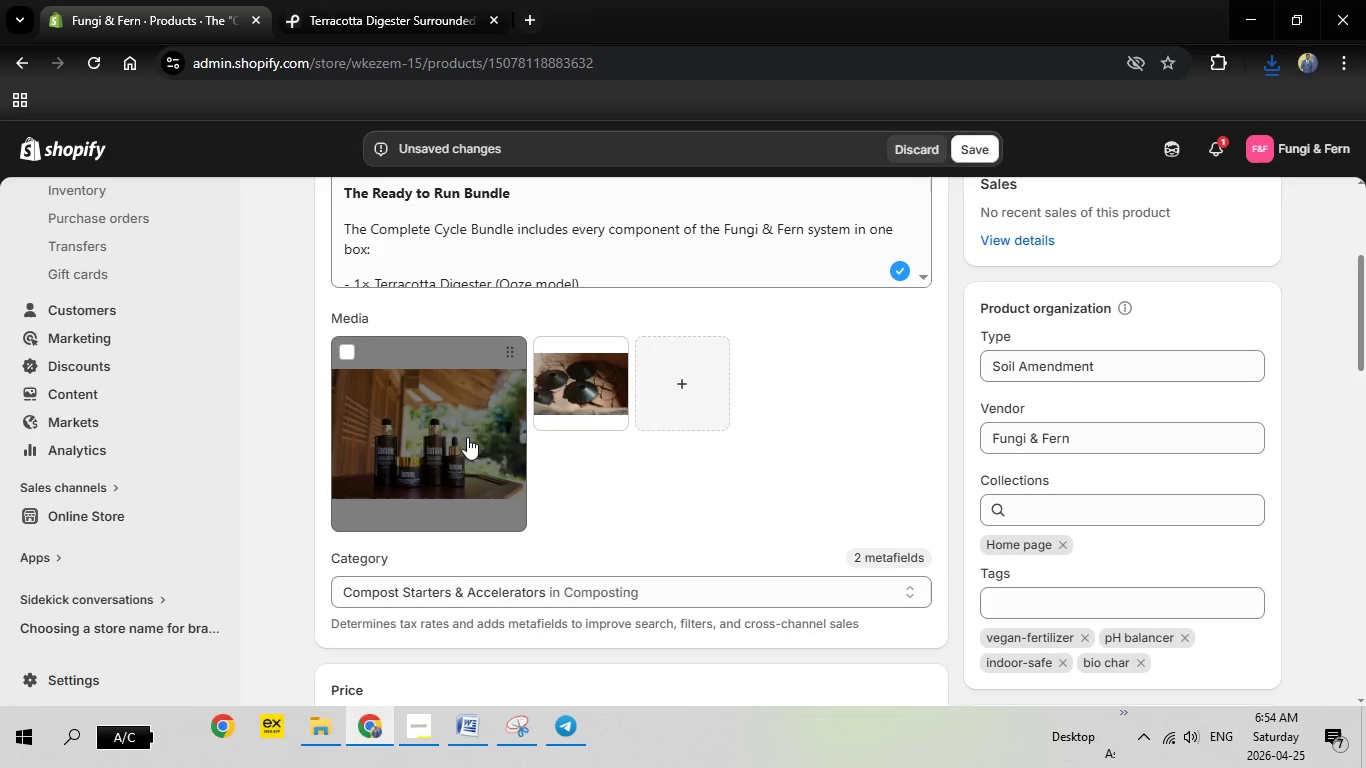 
left_click([585, 378])
 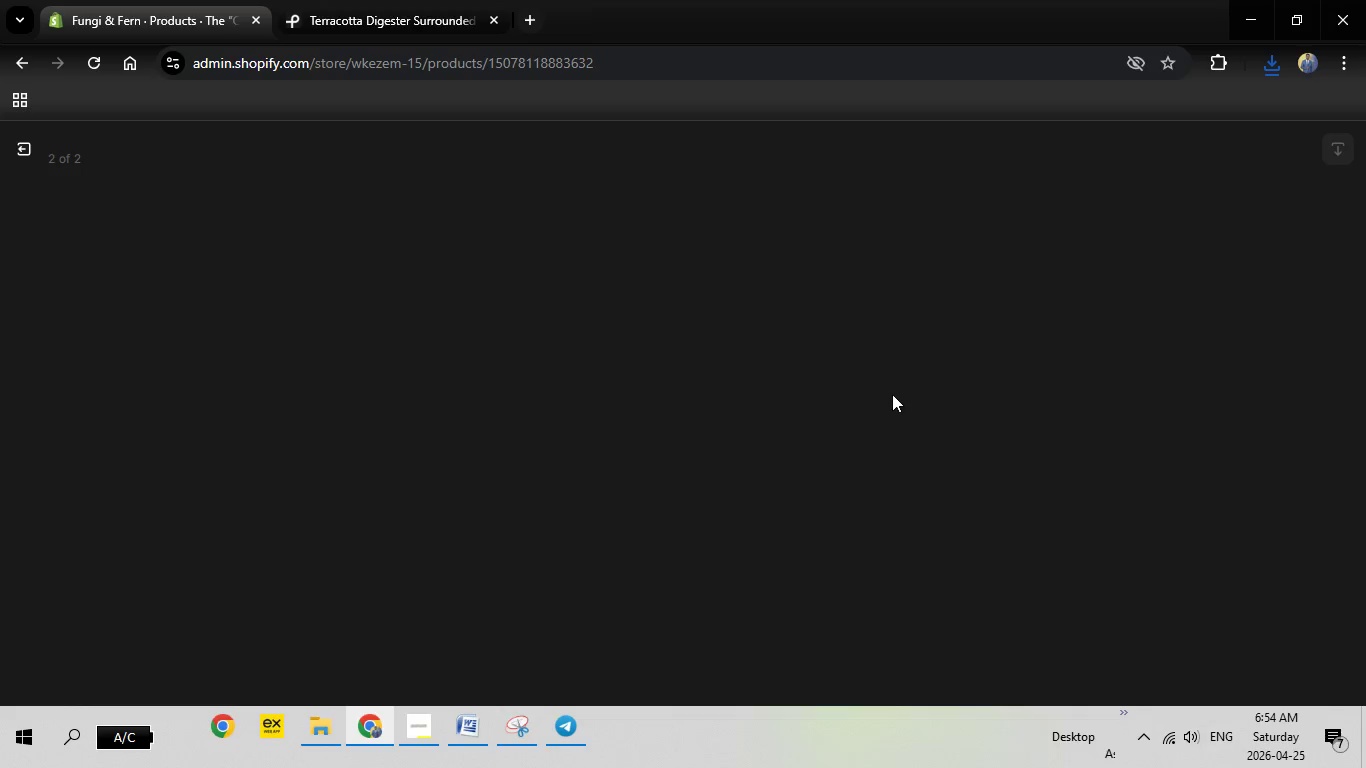 
wait(5.41)
 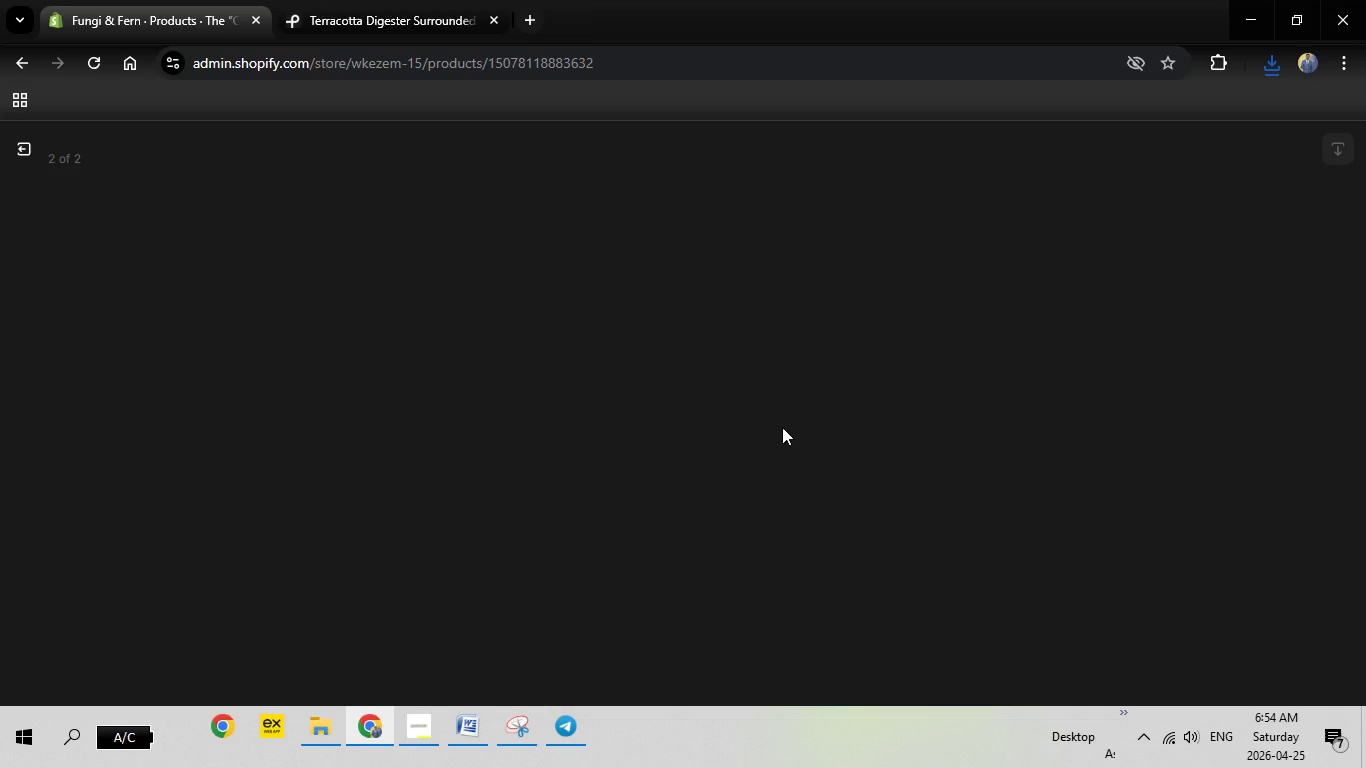 
mouse_move([1097, 360])
 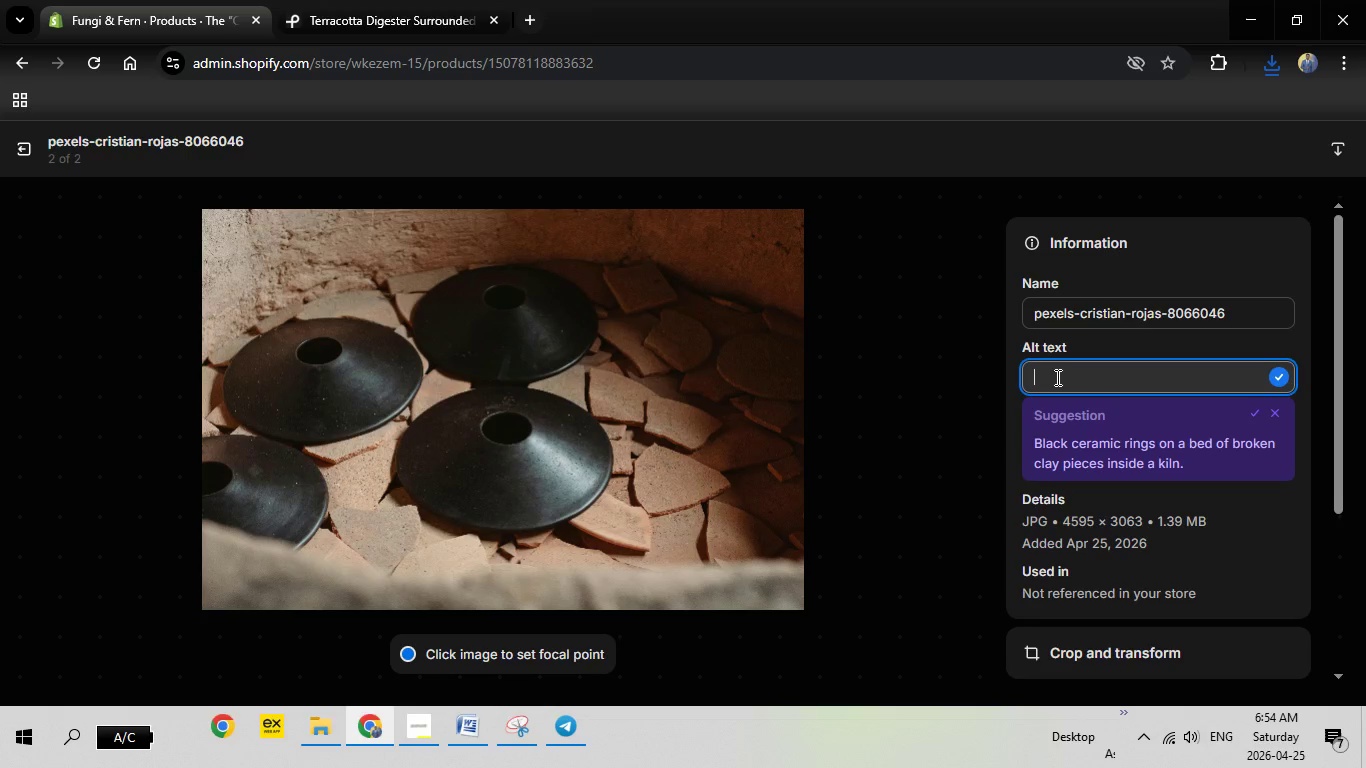 
left_click([1056, 377])
 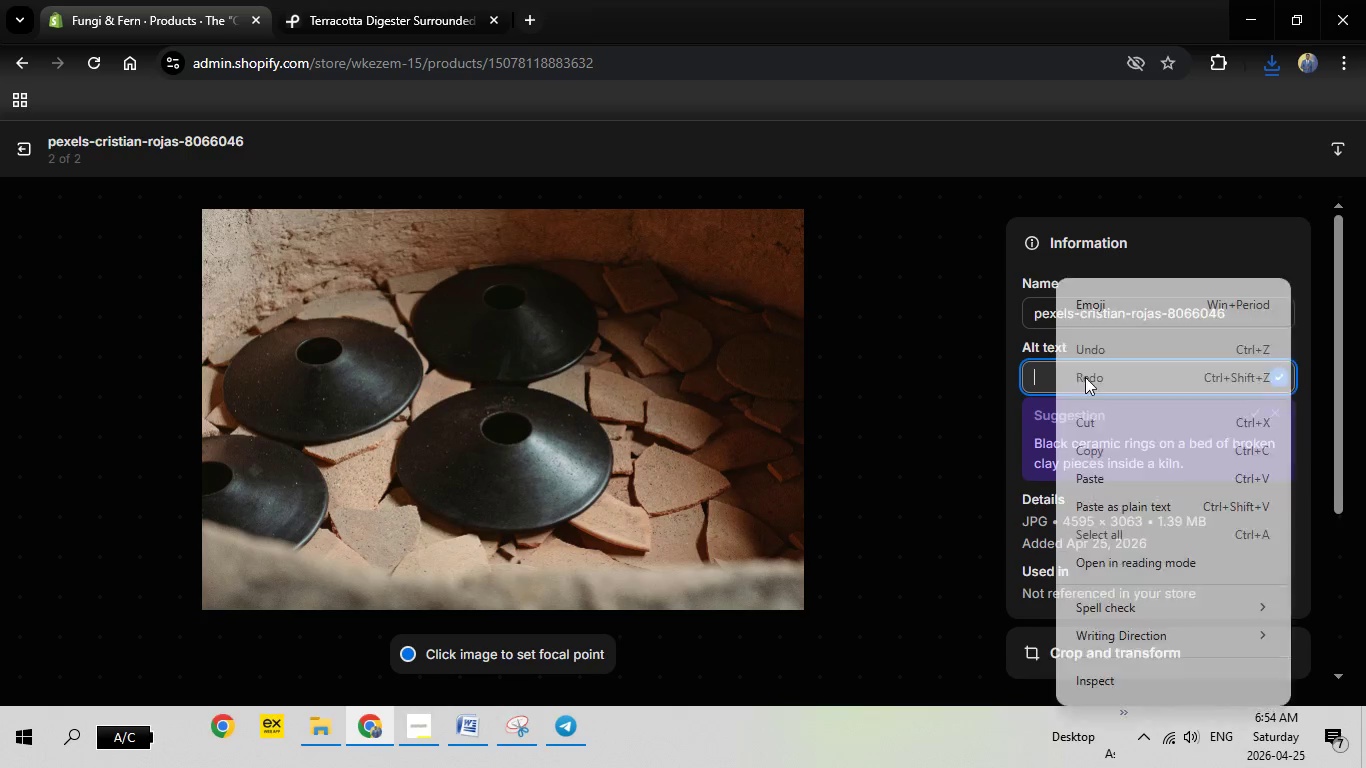 
right_click([1056, 377])
 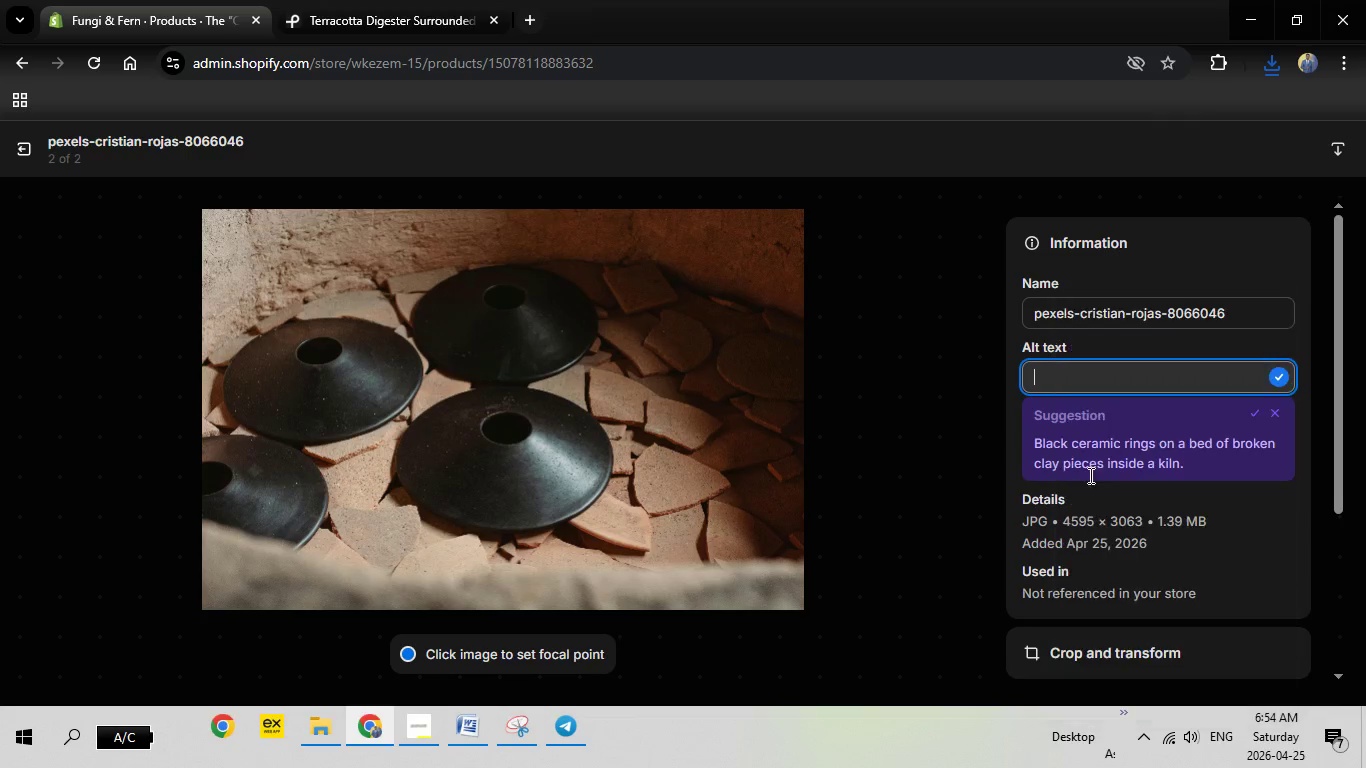 
left_click([1089, 475])
 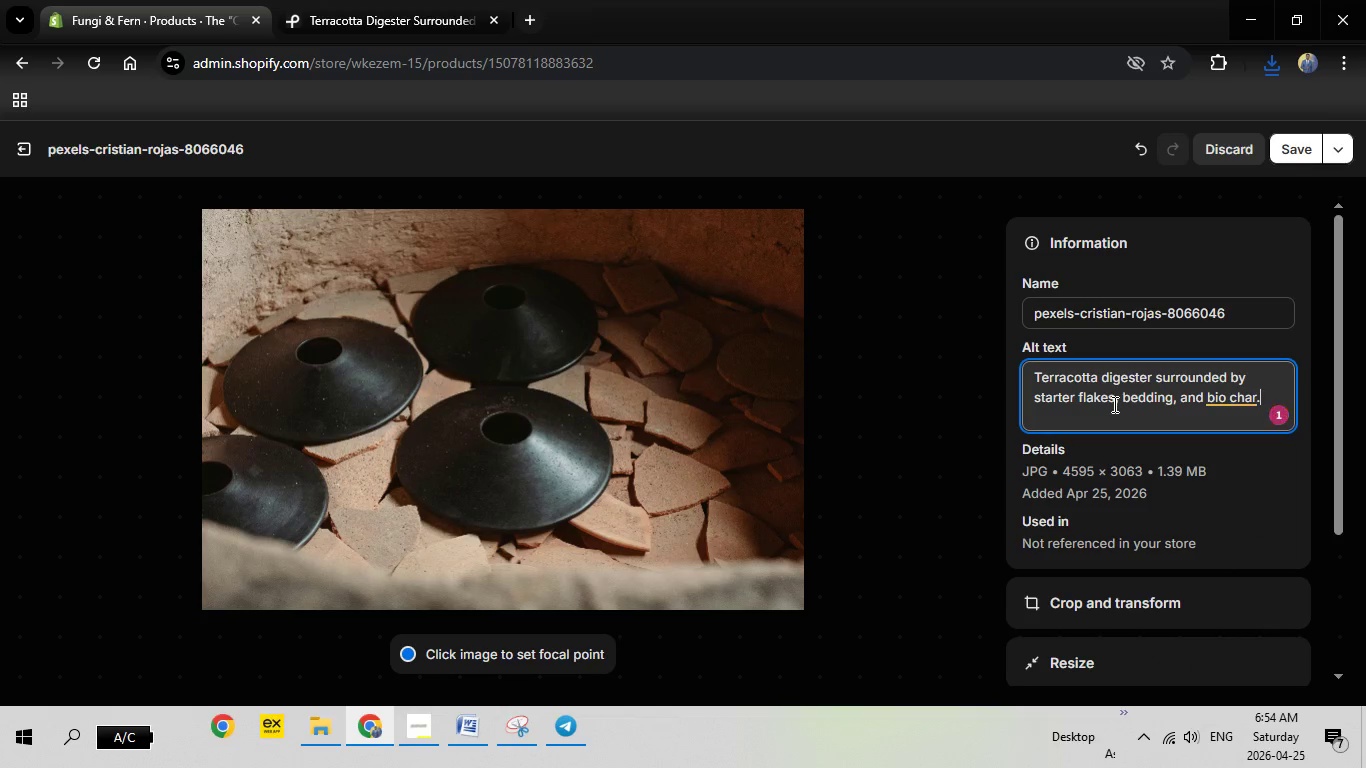 
left_click([1236, 405])
 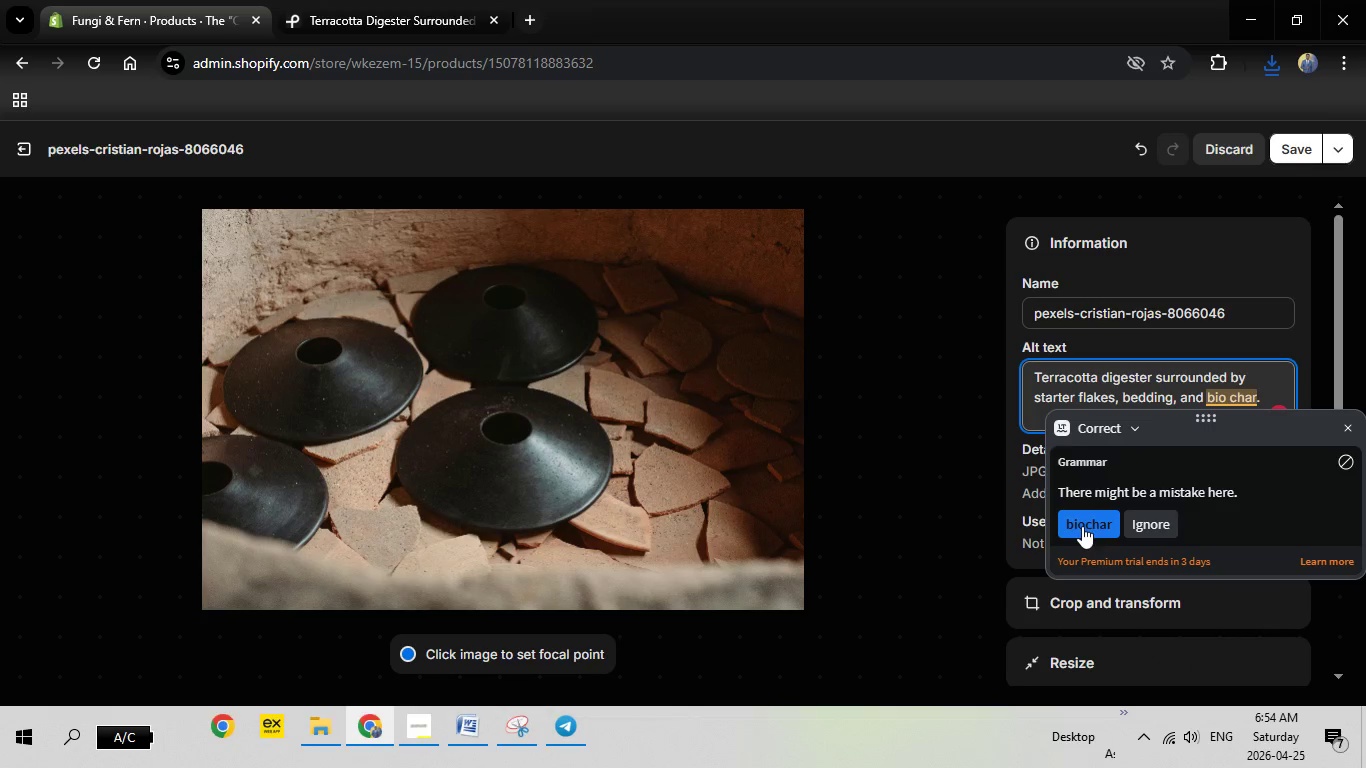 
left_click([1082, 526])
 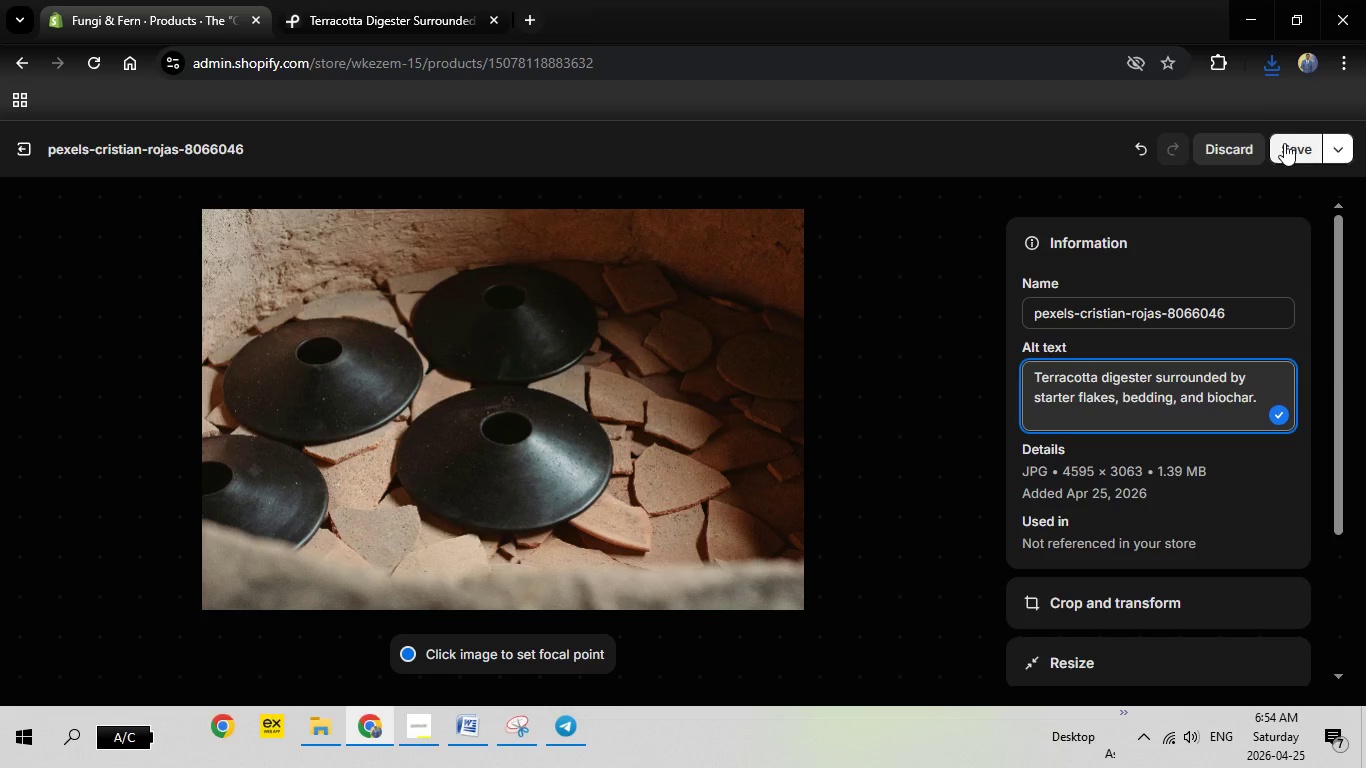 
left_click([1284, 143])
 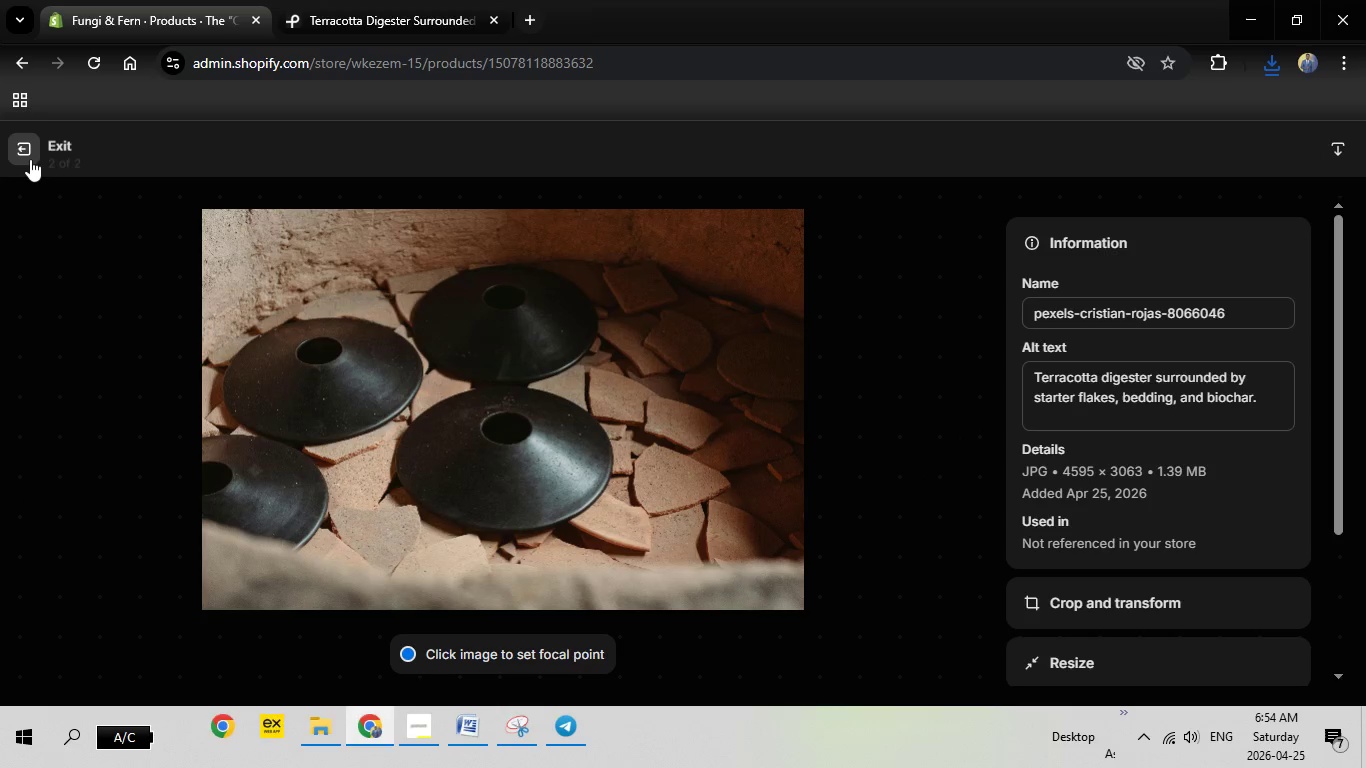 
left_click([30, 159])
 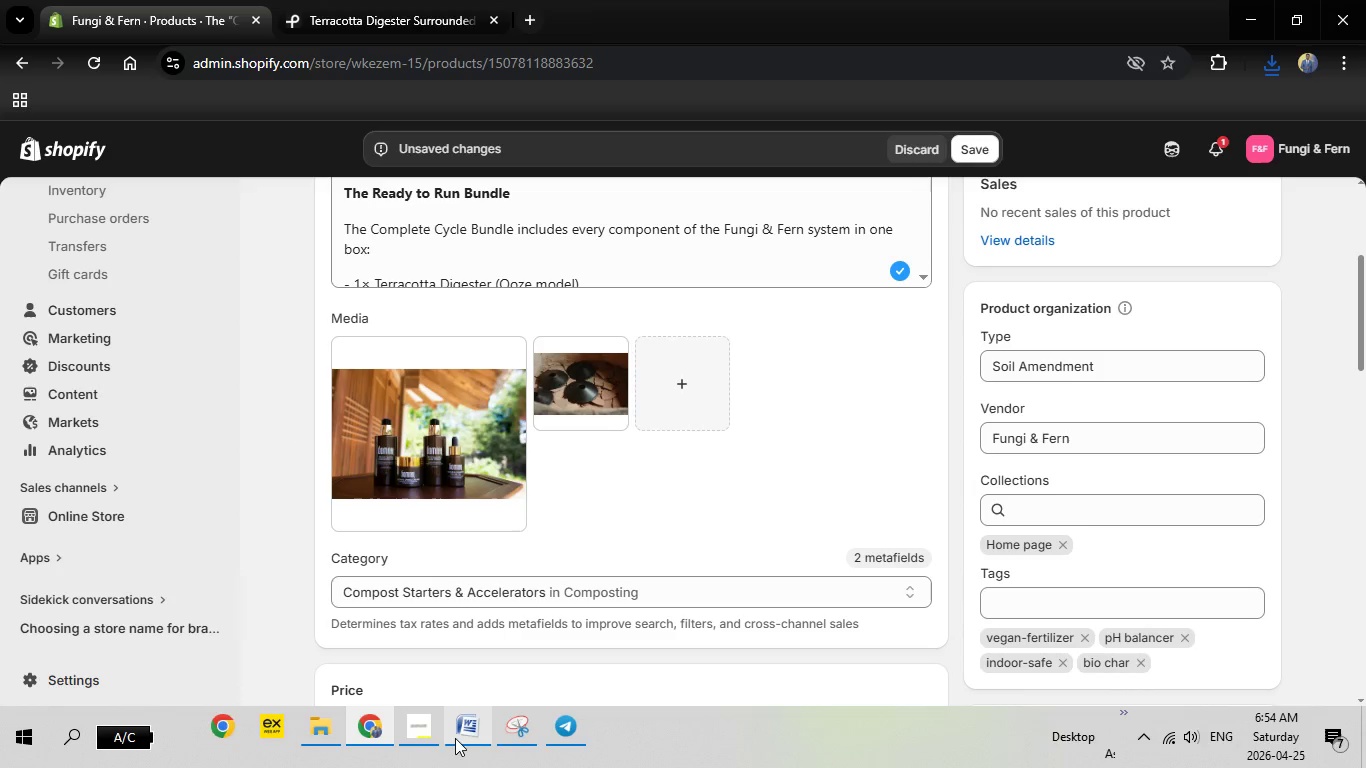 
left_click([469, 736])
 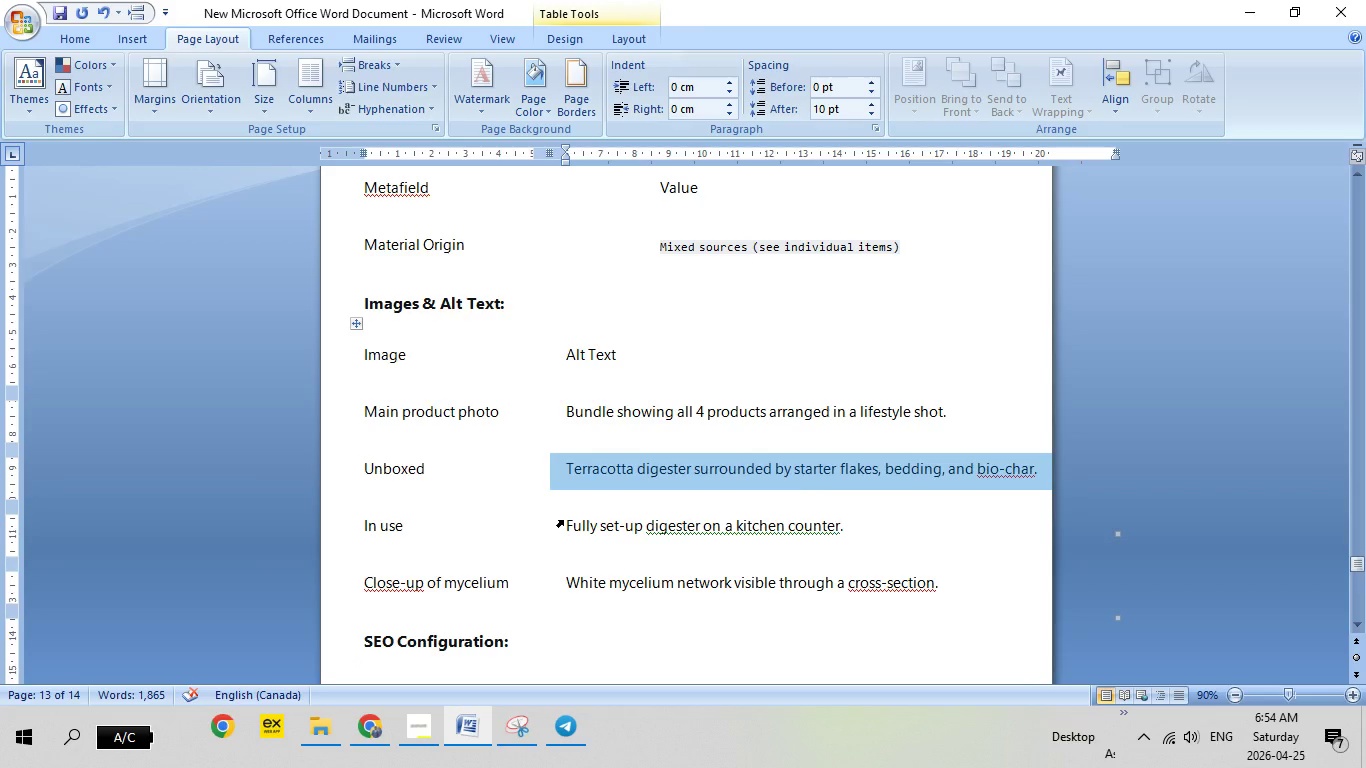 
left_click([563, 520])
 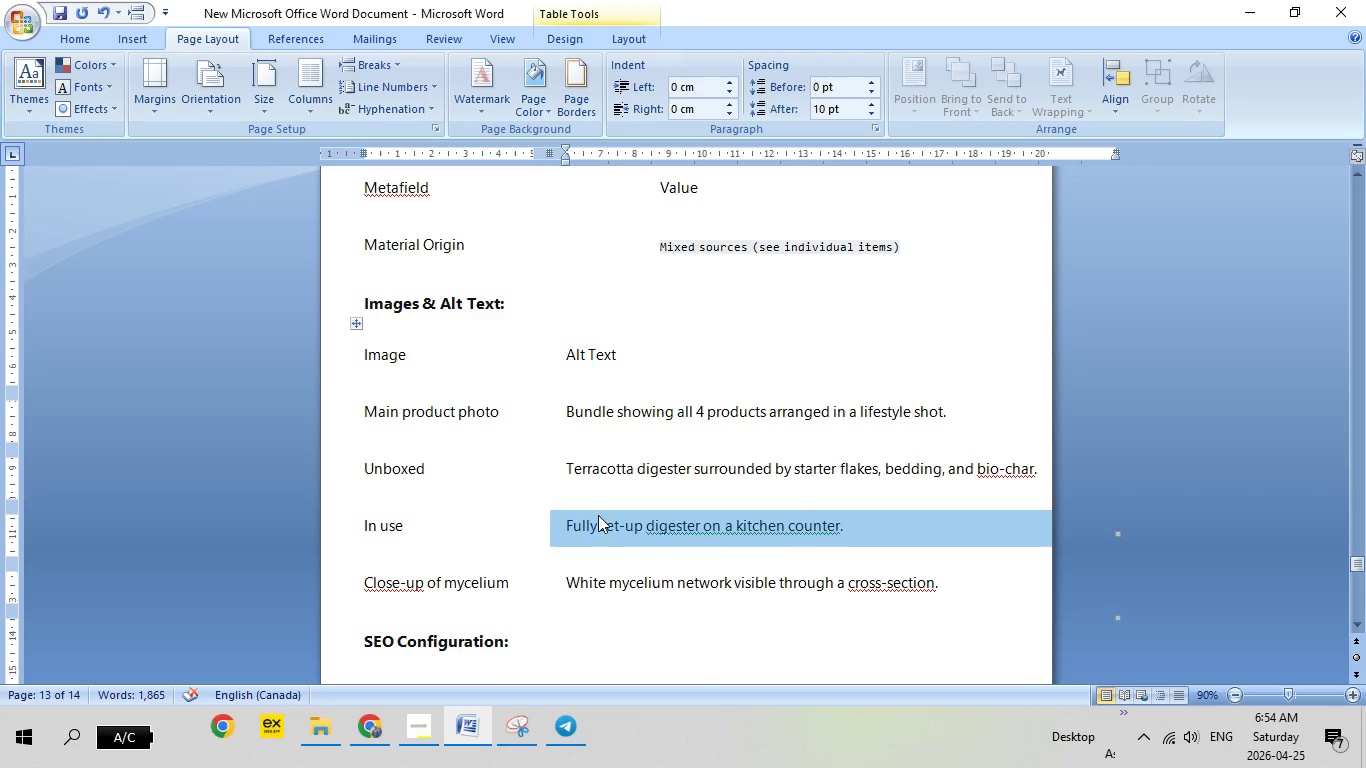 
right_click([598, 515])
 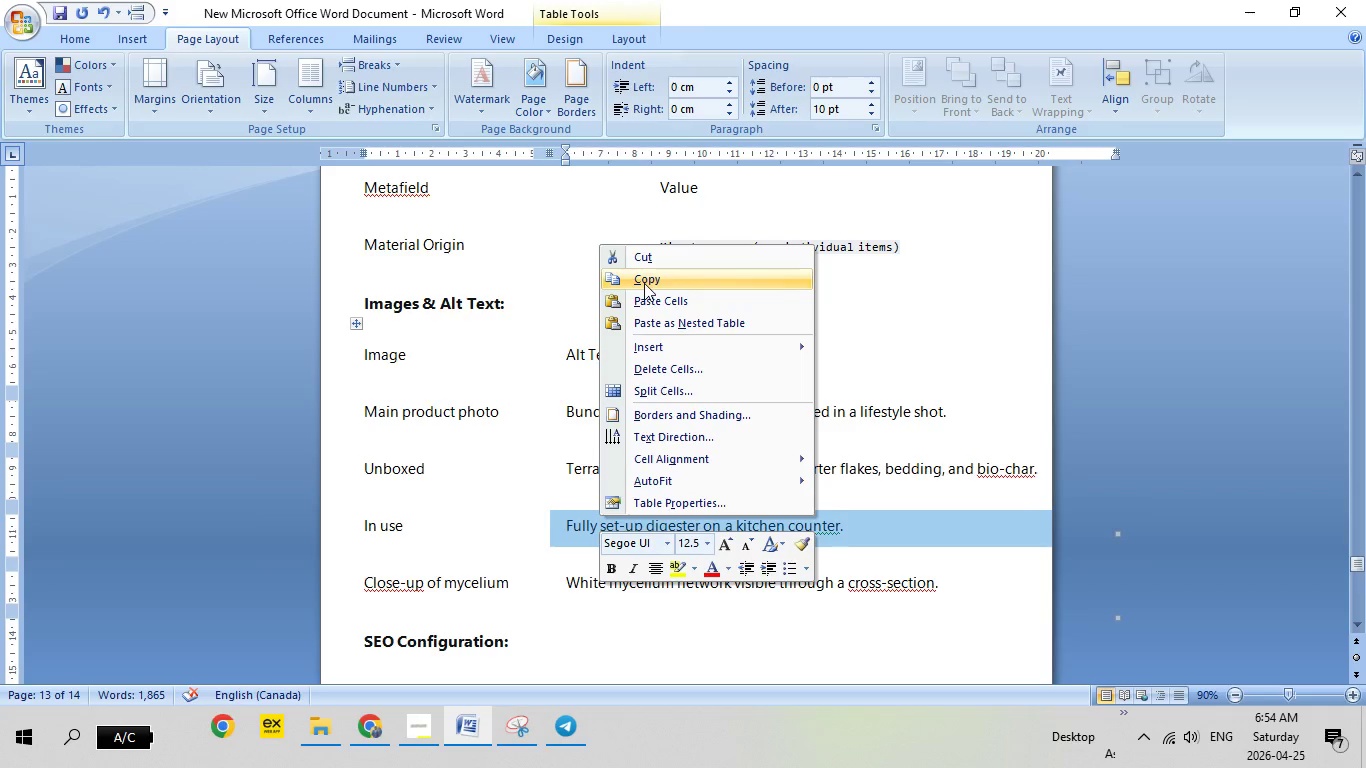 
left_click([644, 283])
 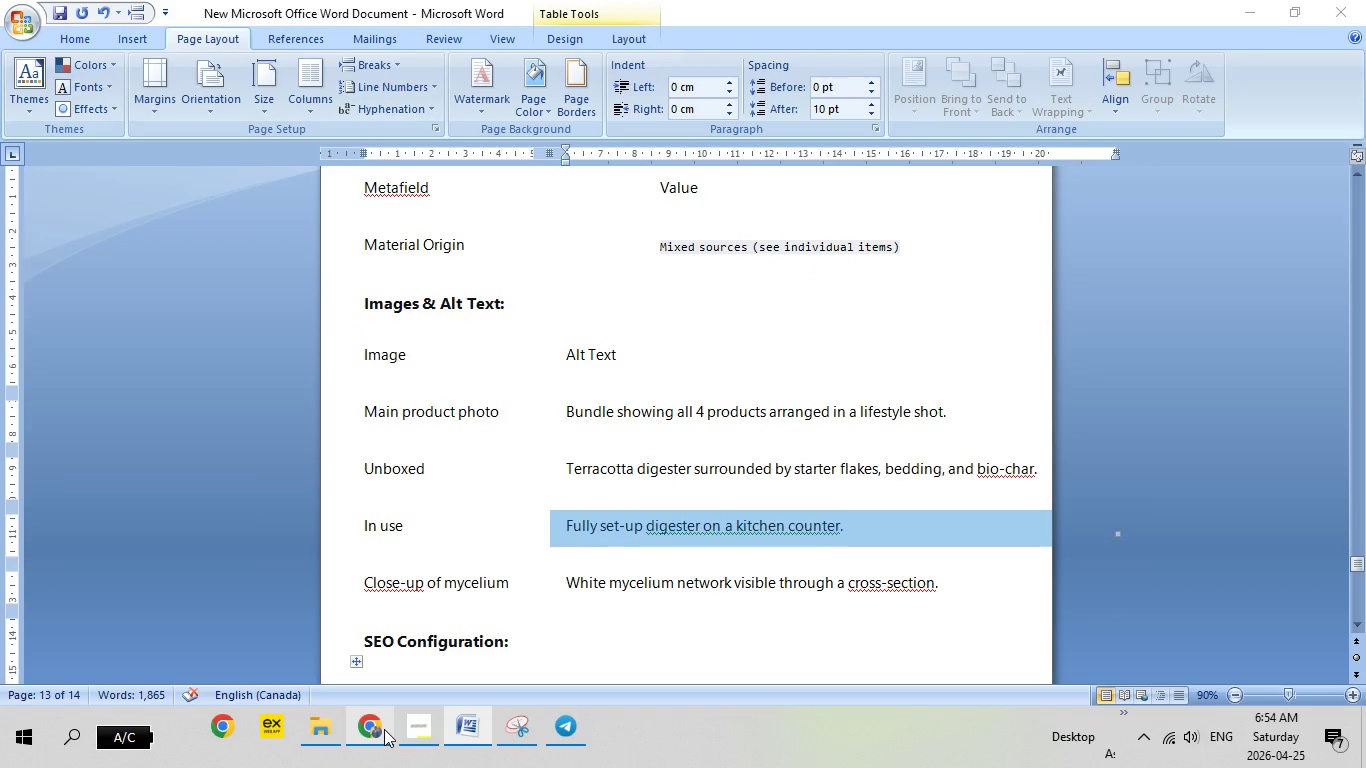 
left_click([384, 729])
 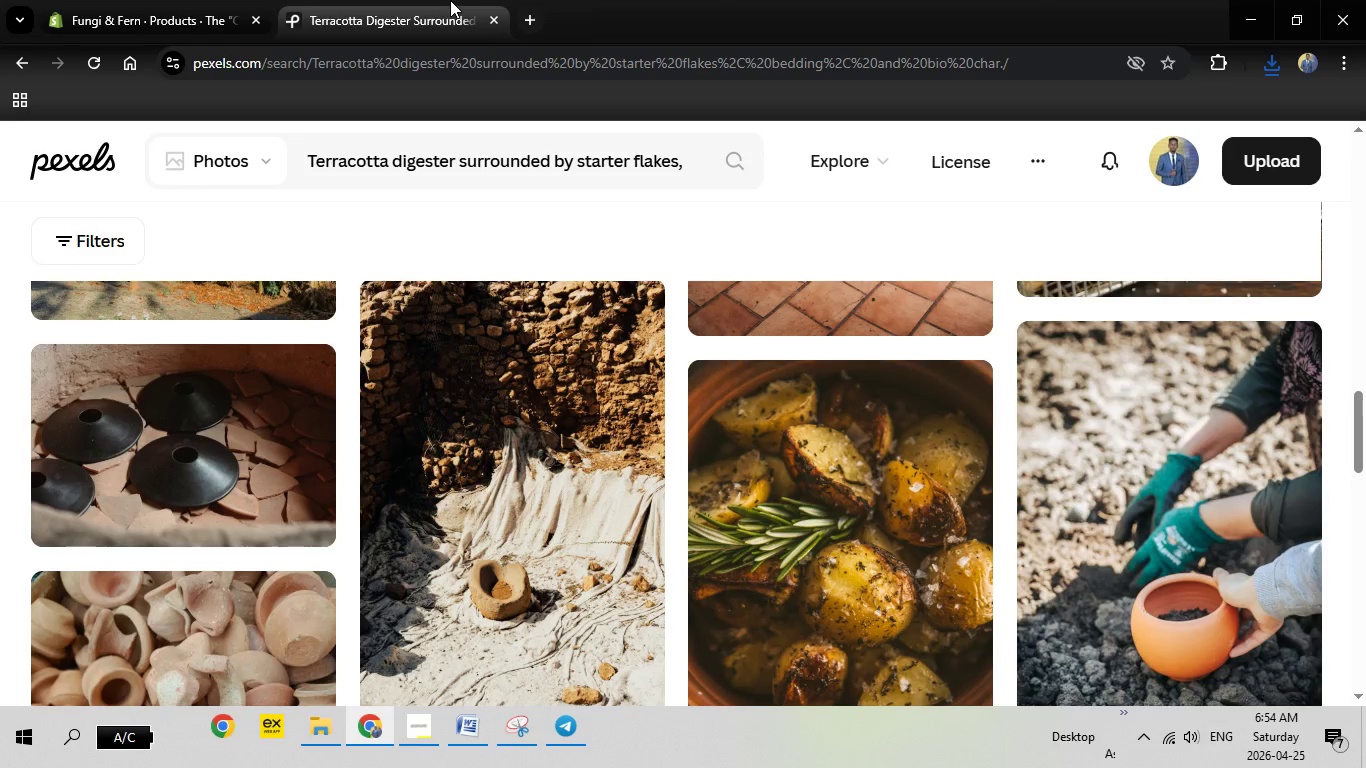 
left_click([450, 0])
 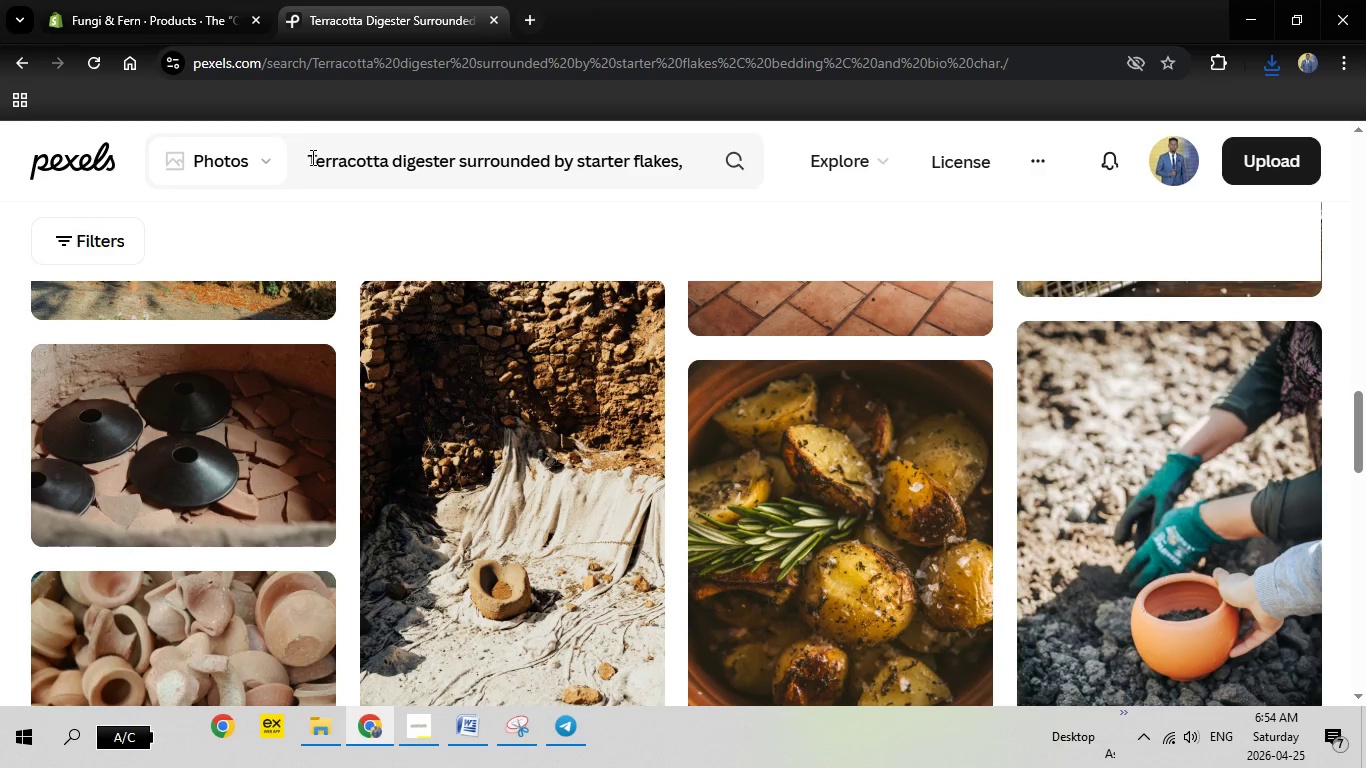 
left_click_drag(start_coordinate=[311, 157], to_coordinate=[835, 175])
 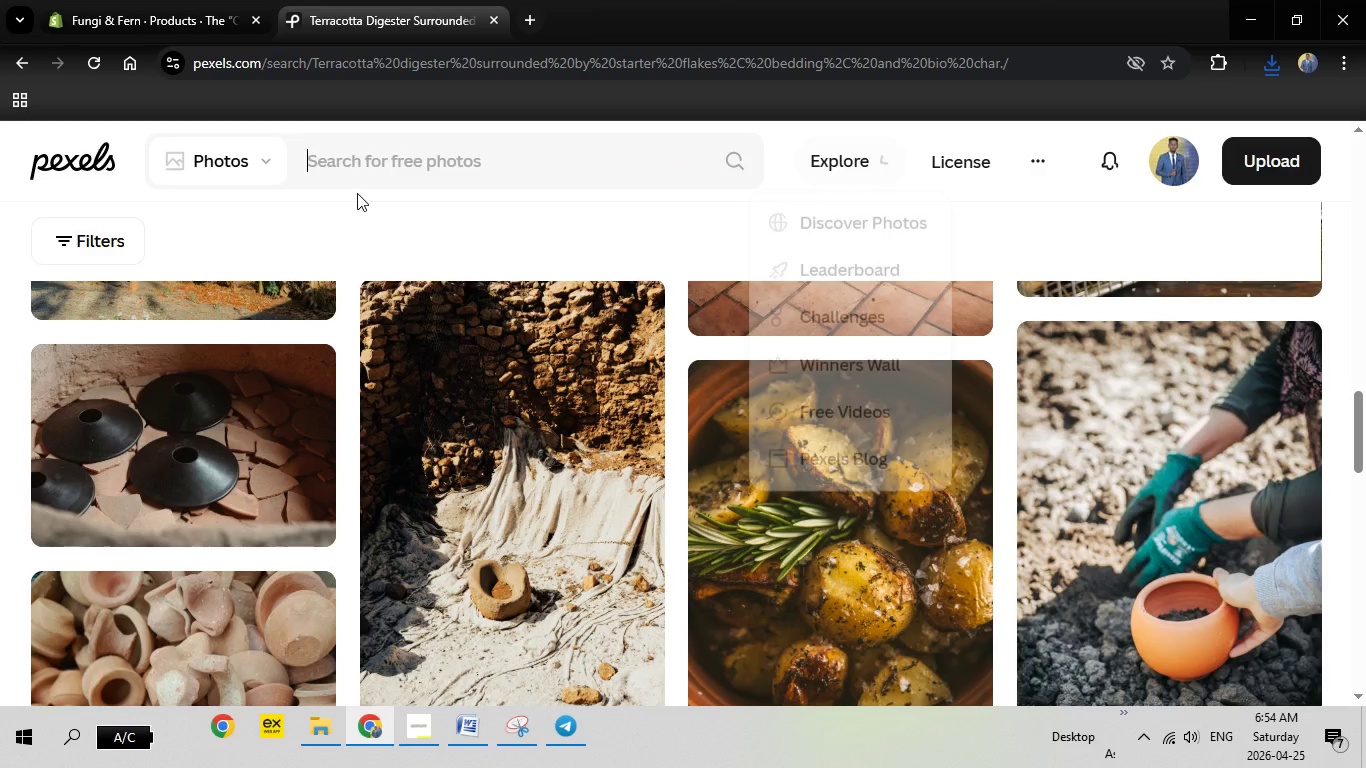 
key(Backspace)
 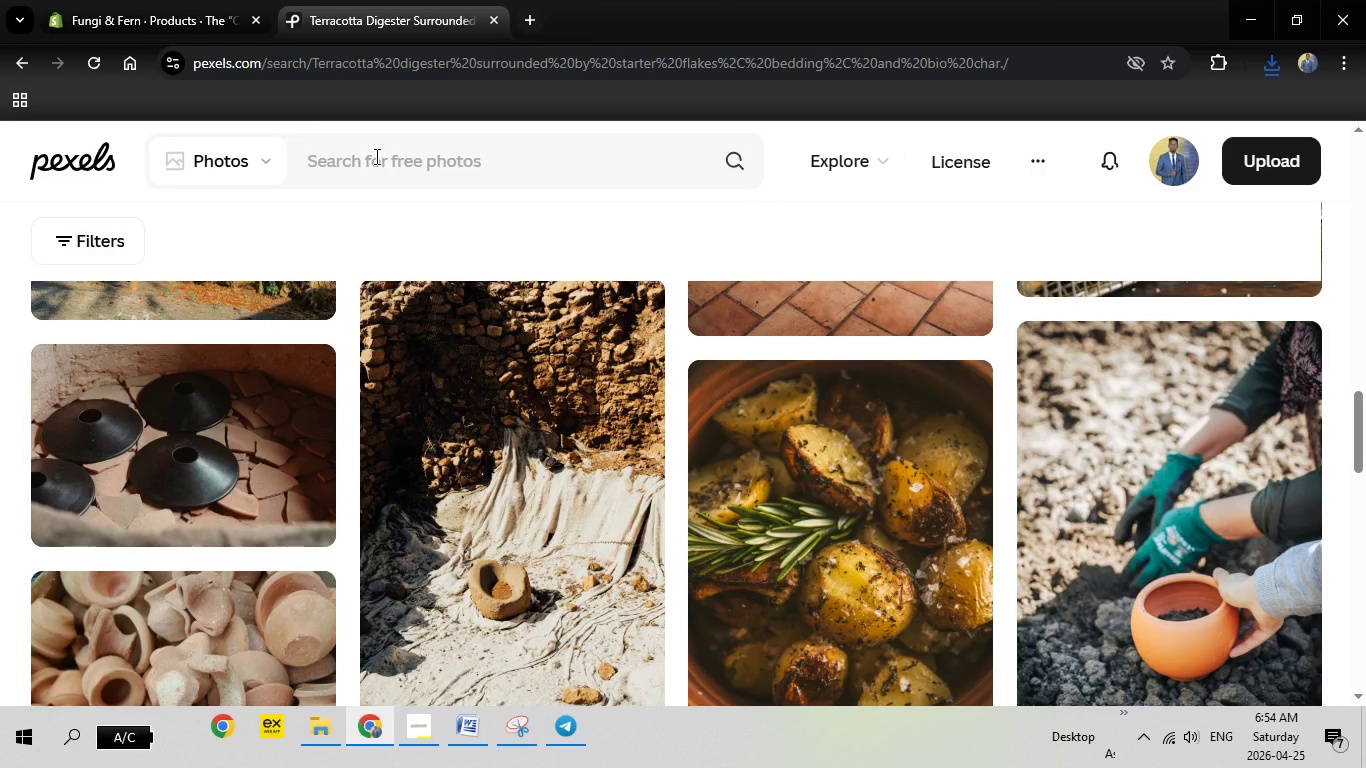 
right_click([375, 156])
 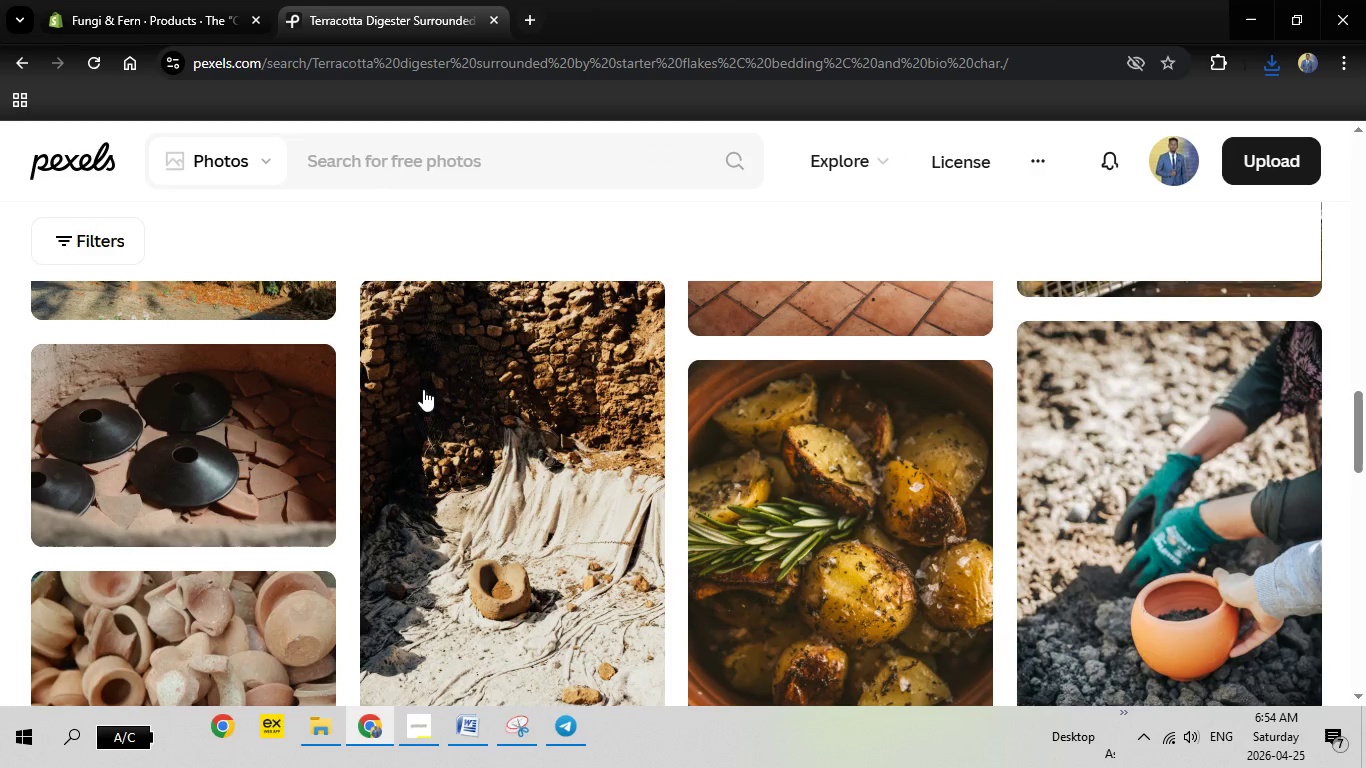 
left_click([411, 396])
 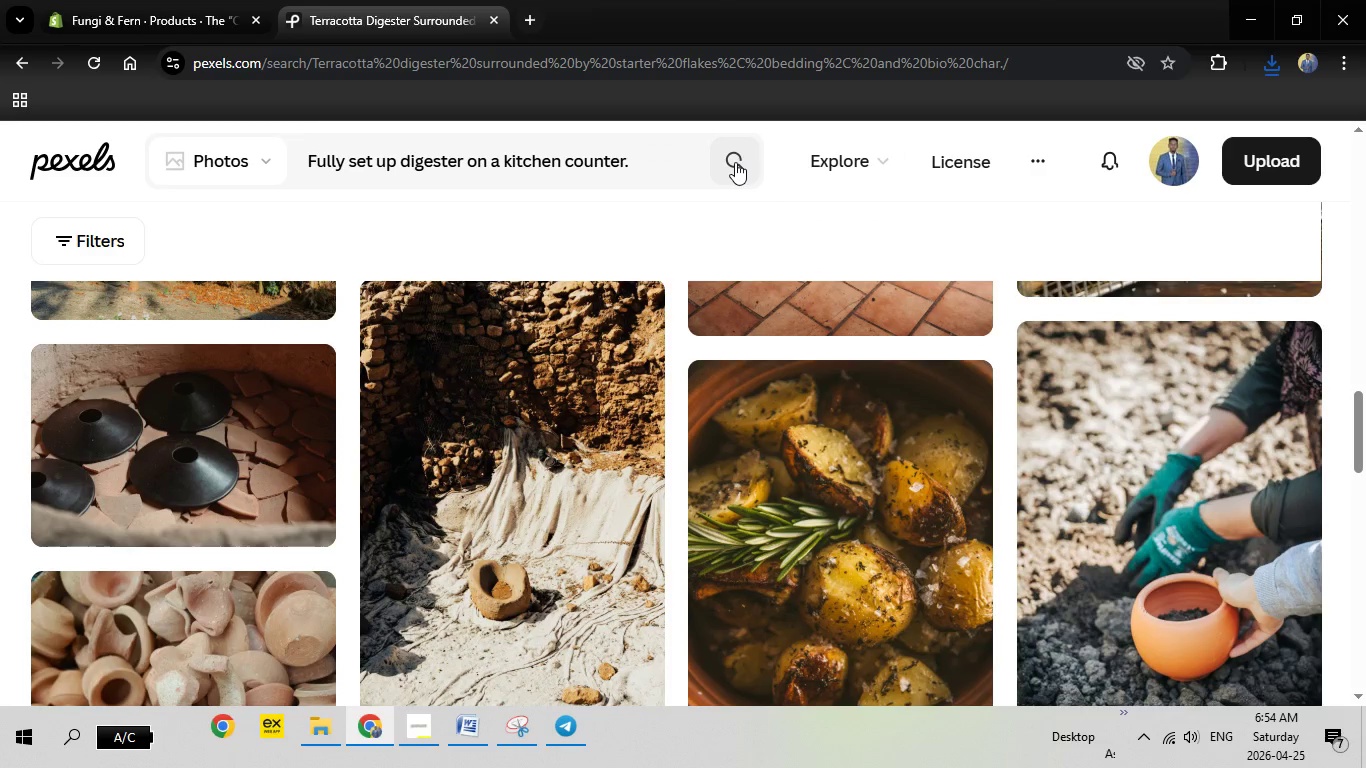 
left_click([735, 162])
 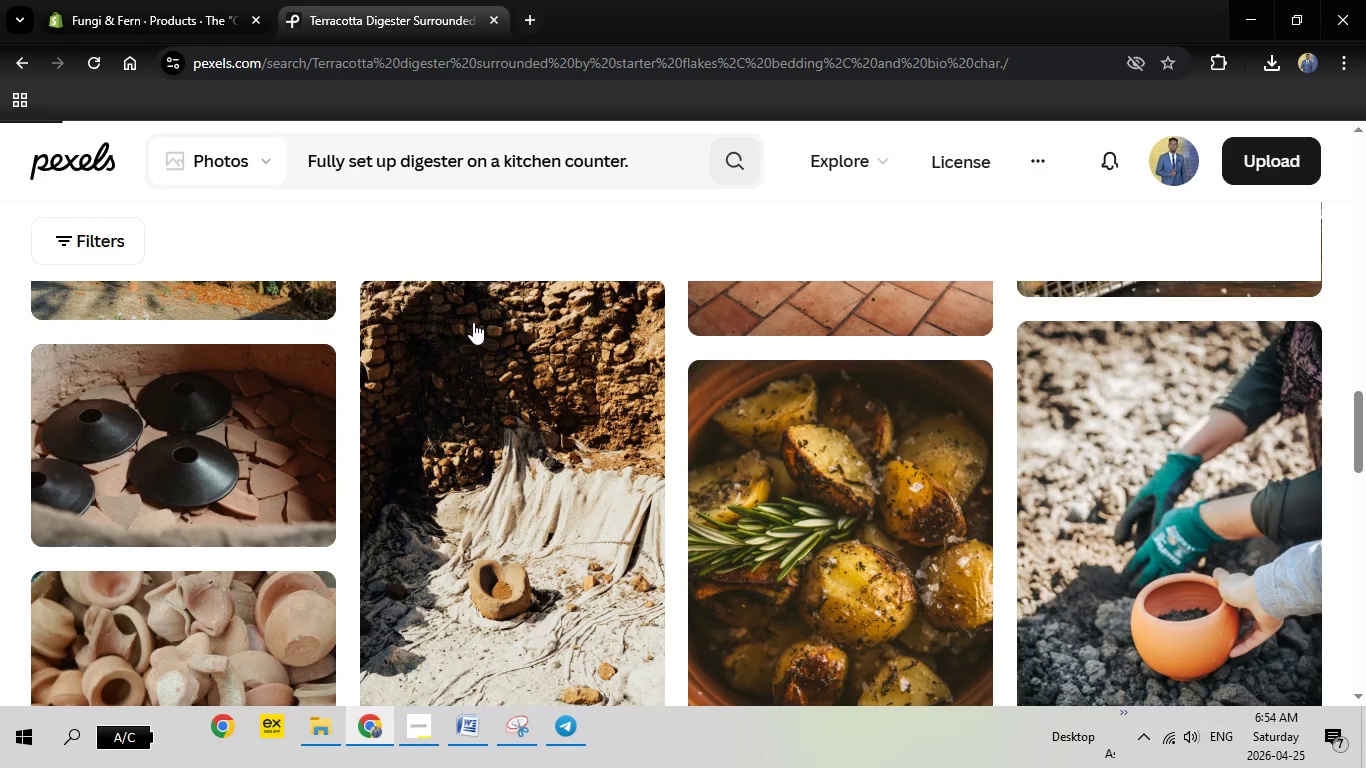 
mouse_move([495, 335])
 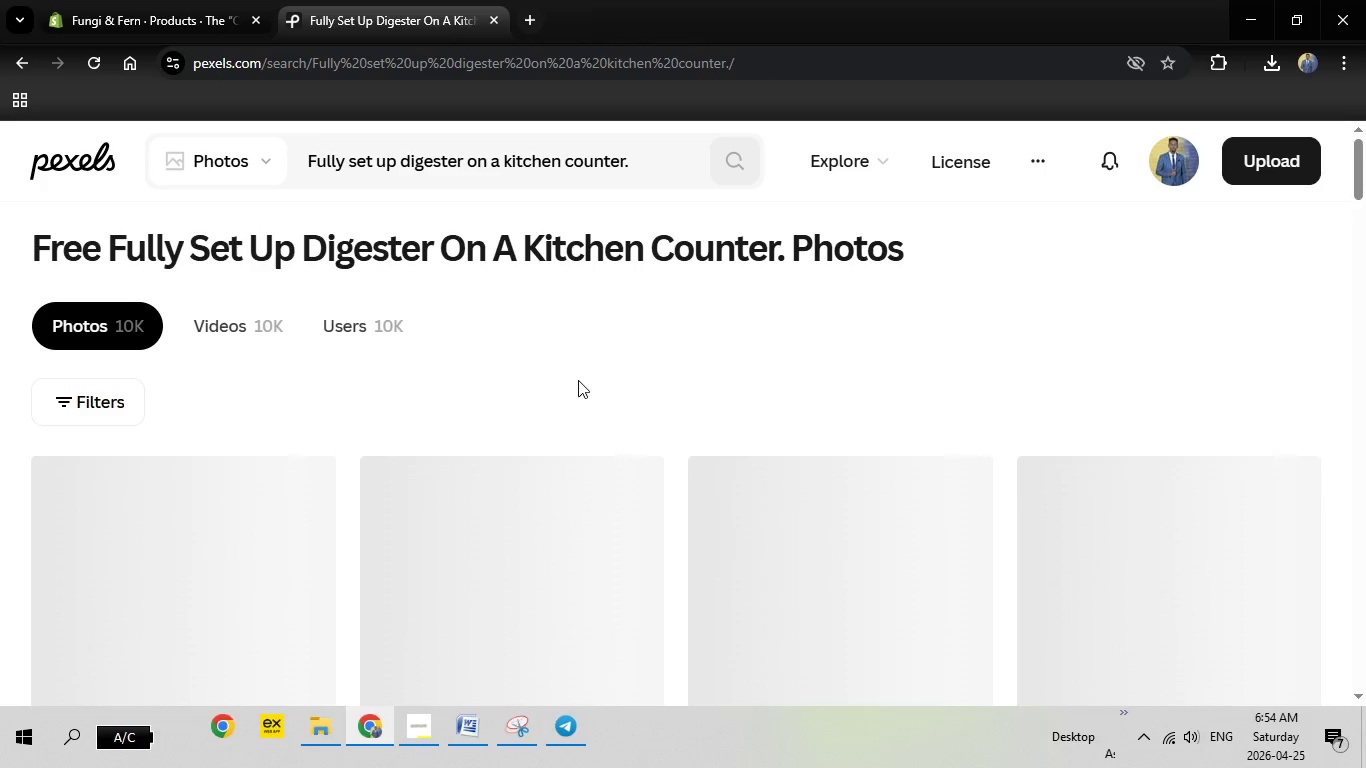 
wait(5.1)
 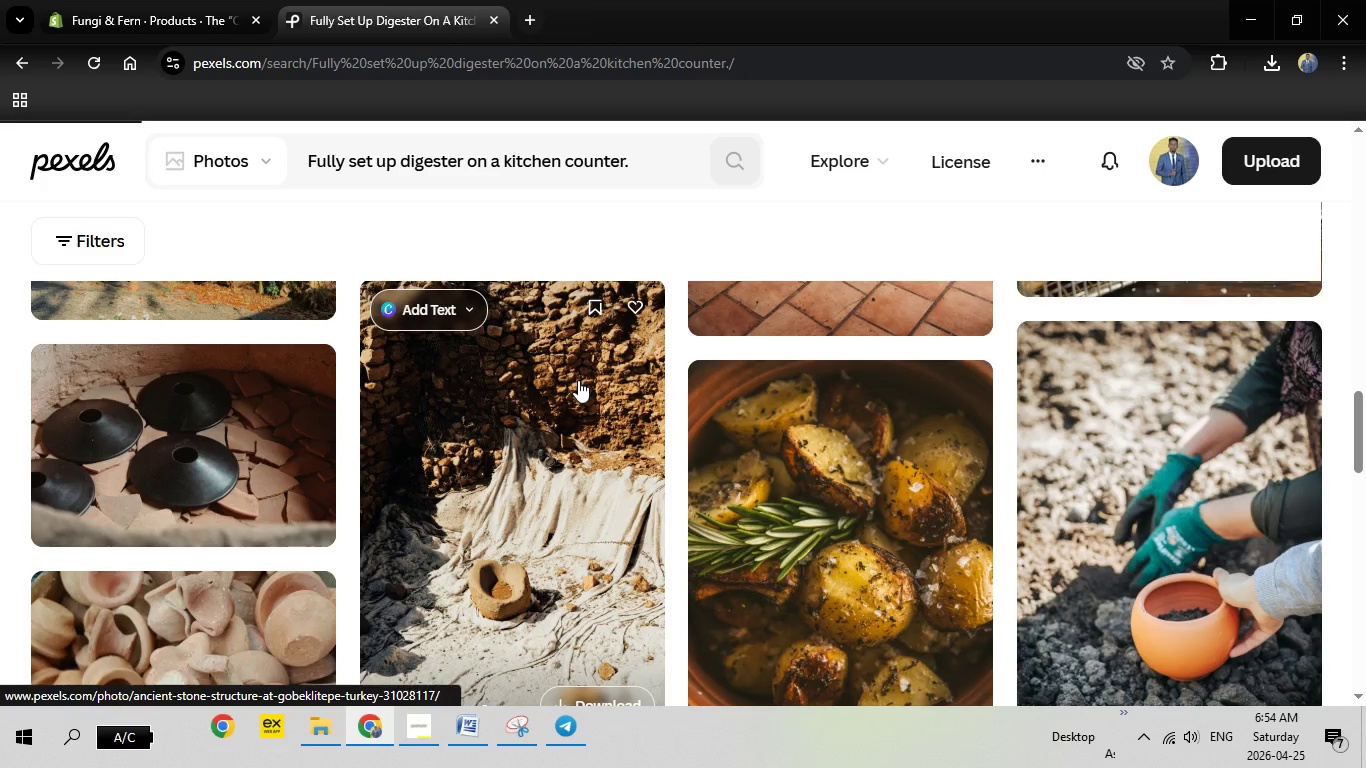 
scroll: coordinate [578, 380], scroll_direction: down, amount: 2.0
 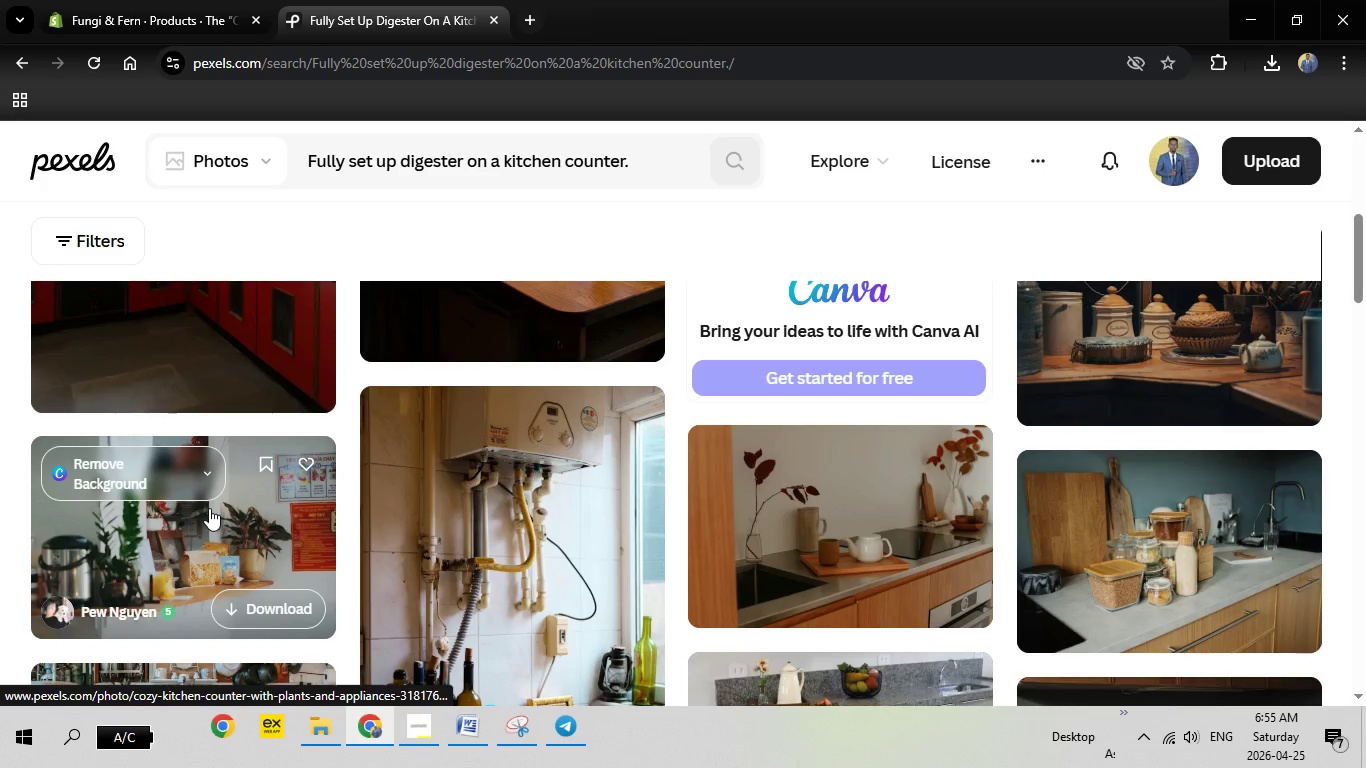 
left_click([284, 522])
 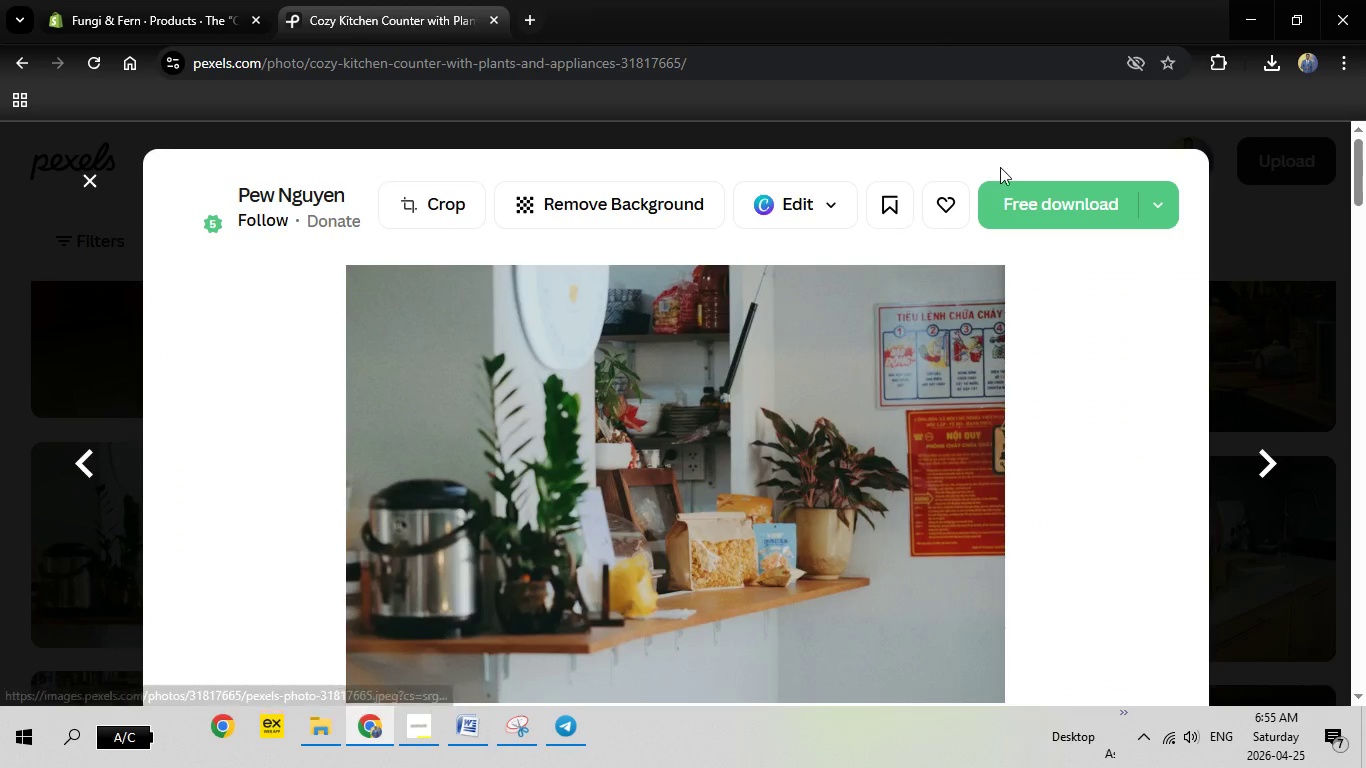 
left_click([1040, 197])
 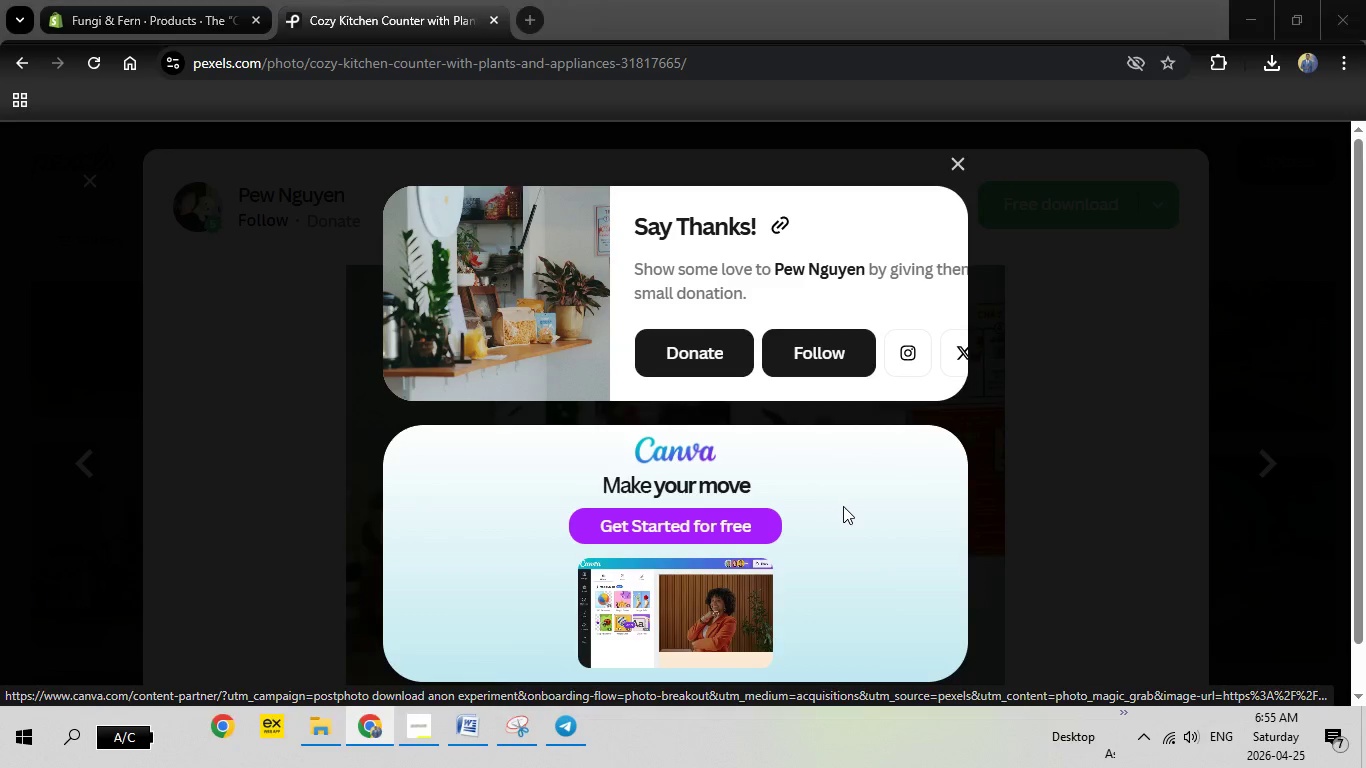 
wait(7.27)
 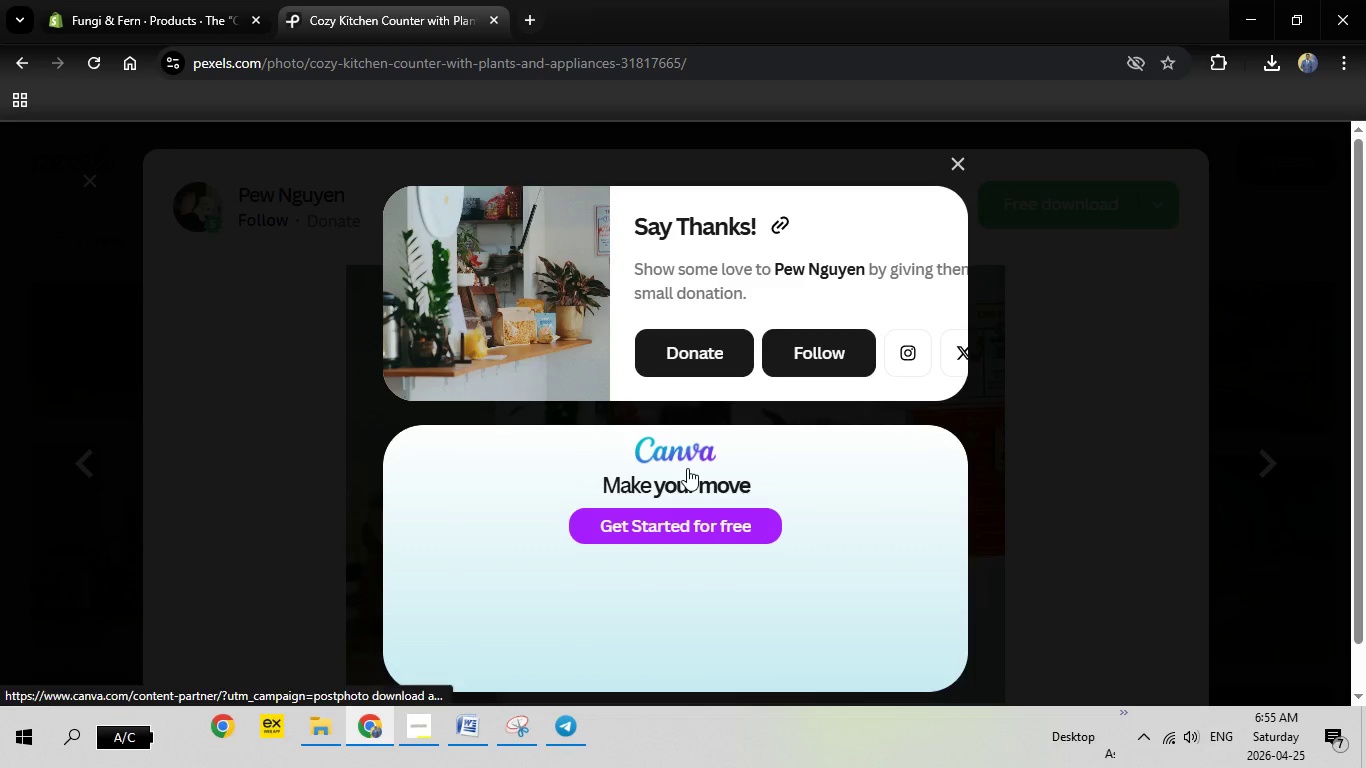 
left_click([1076, 584])
 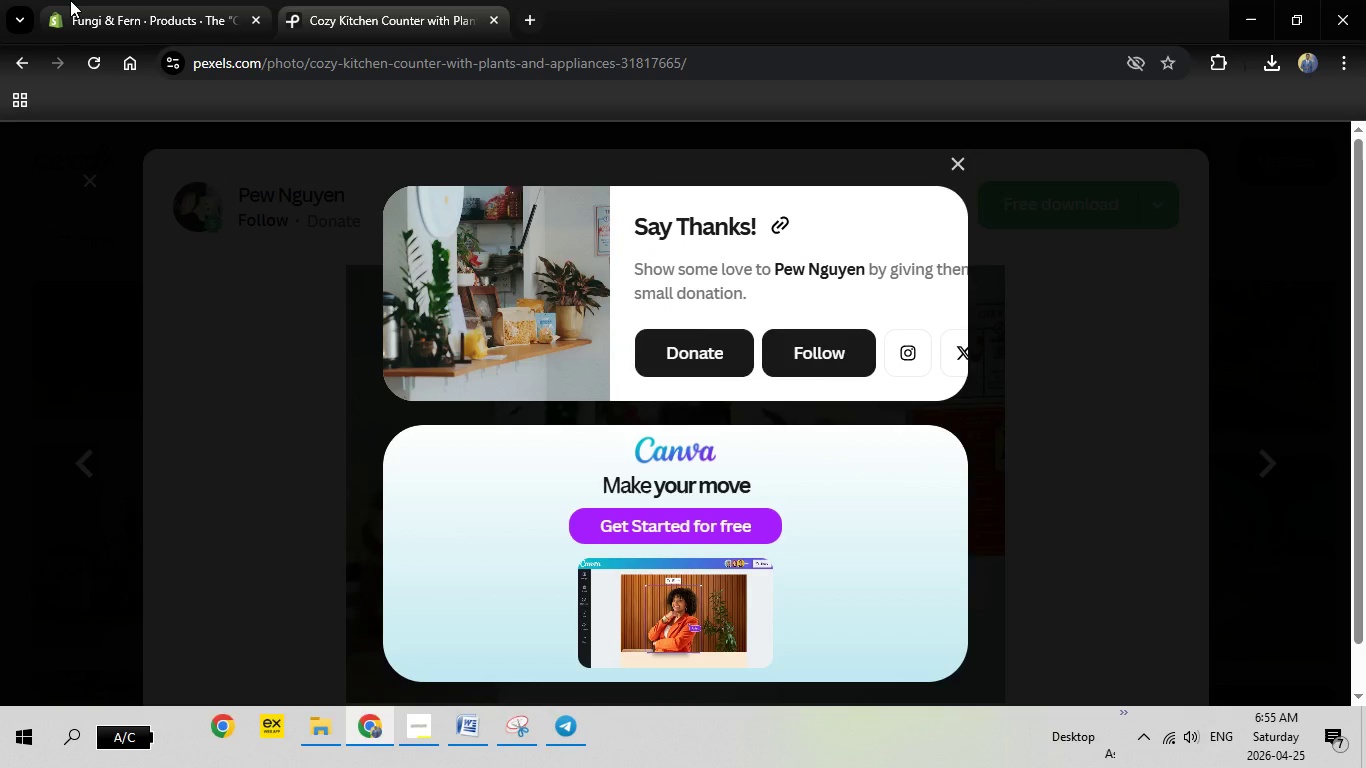 
left_click([70, 0])
 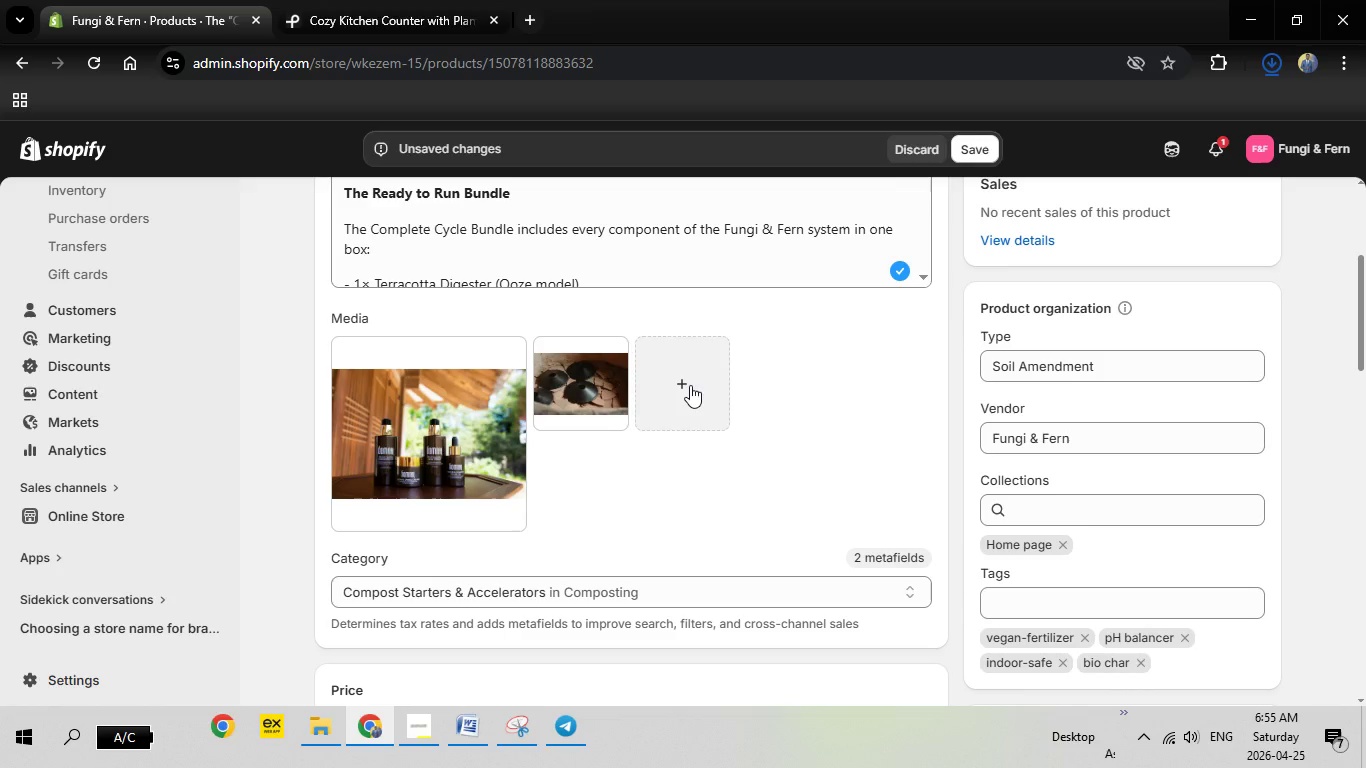 
left_click([683, 378])
 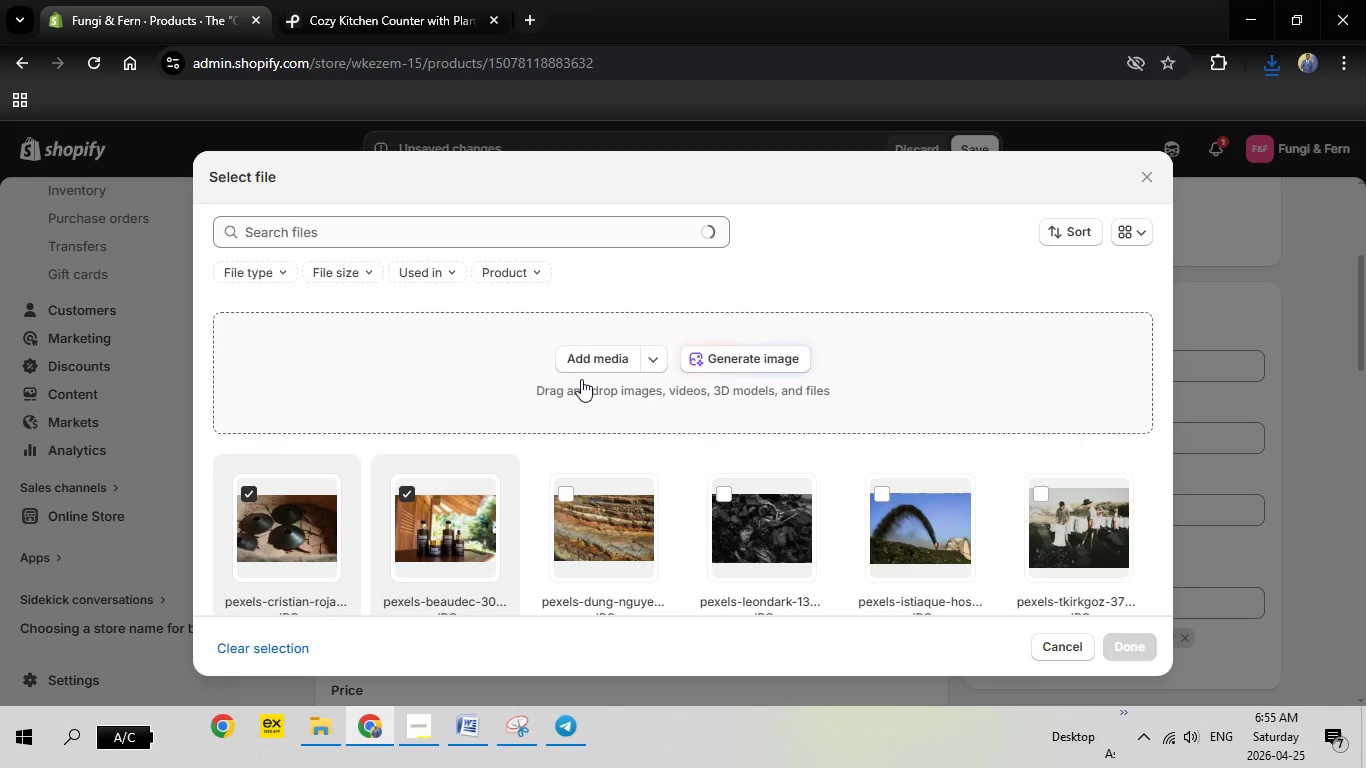 
left_click([617, 359])
 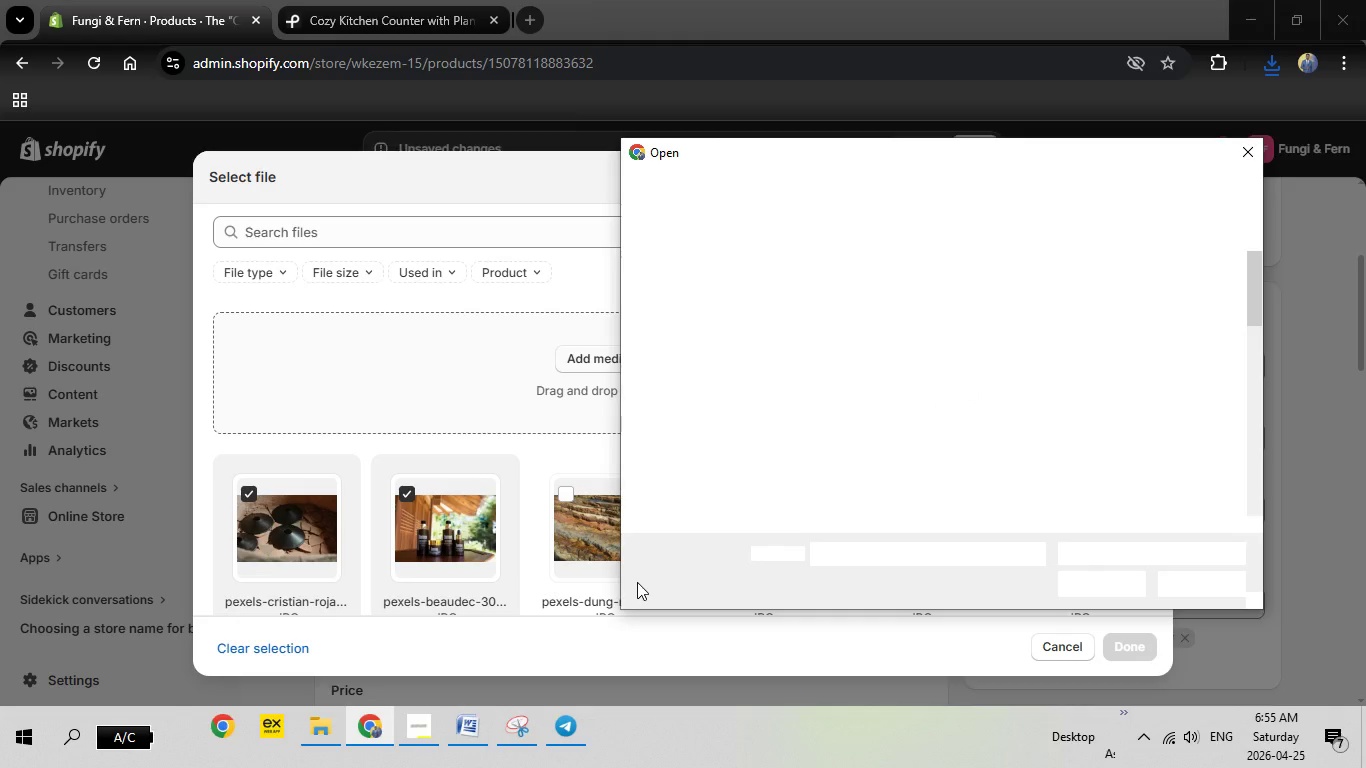 
scroll: coordinate [950, 423], scroll_direction: down, amount: 4.0
 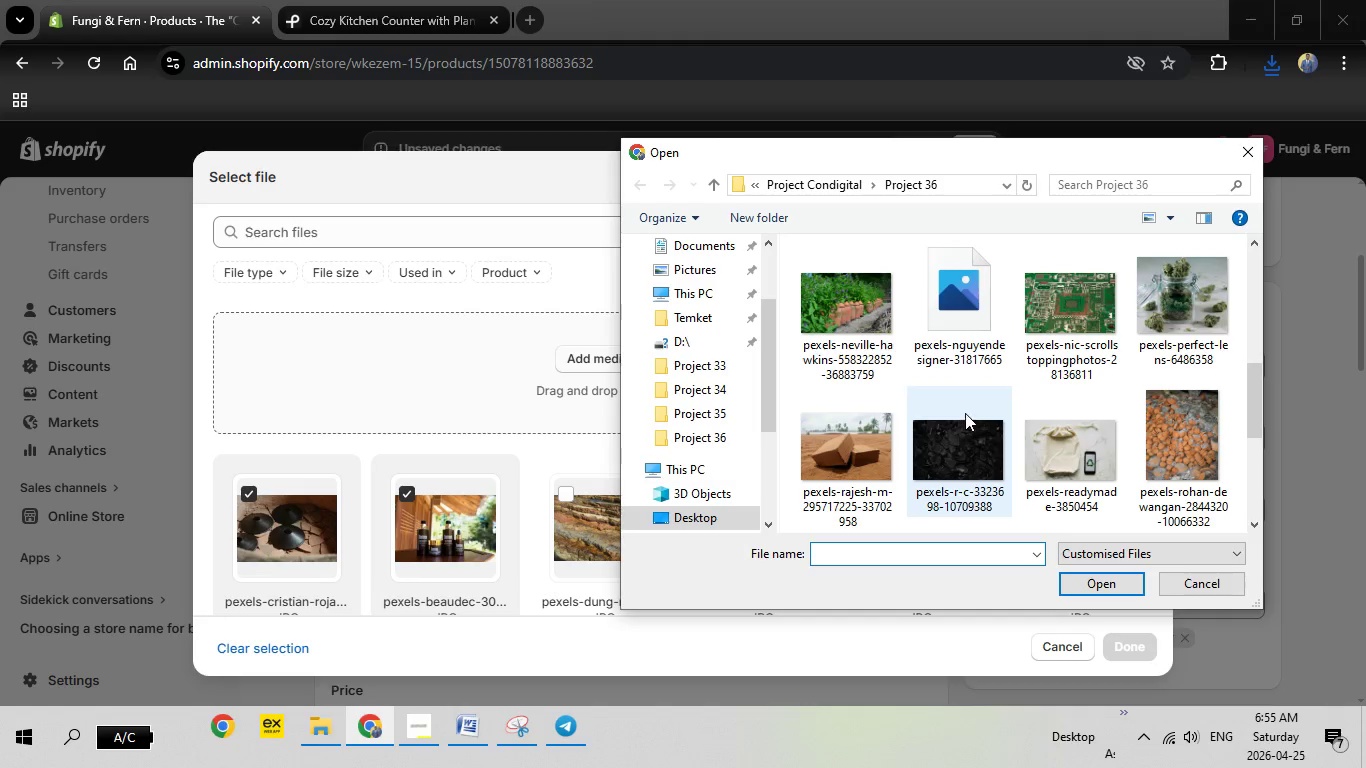 
mouse_move([970, 401])
 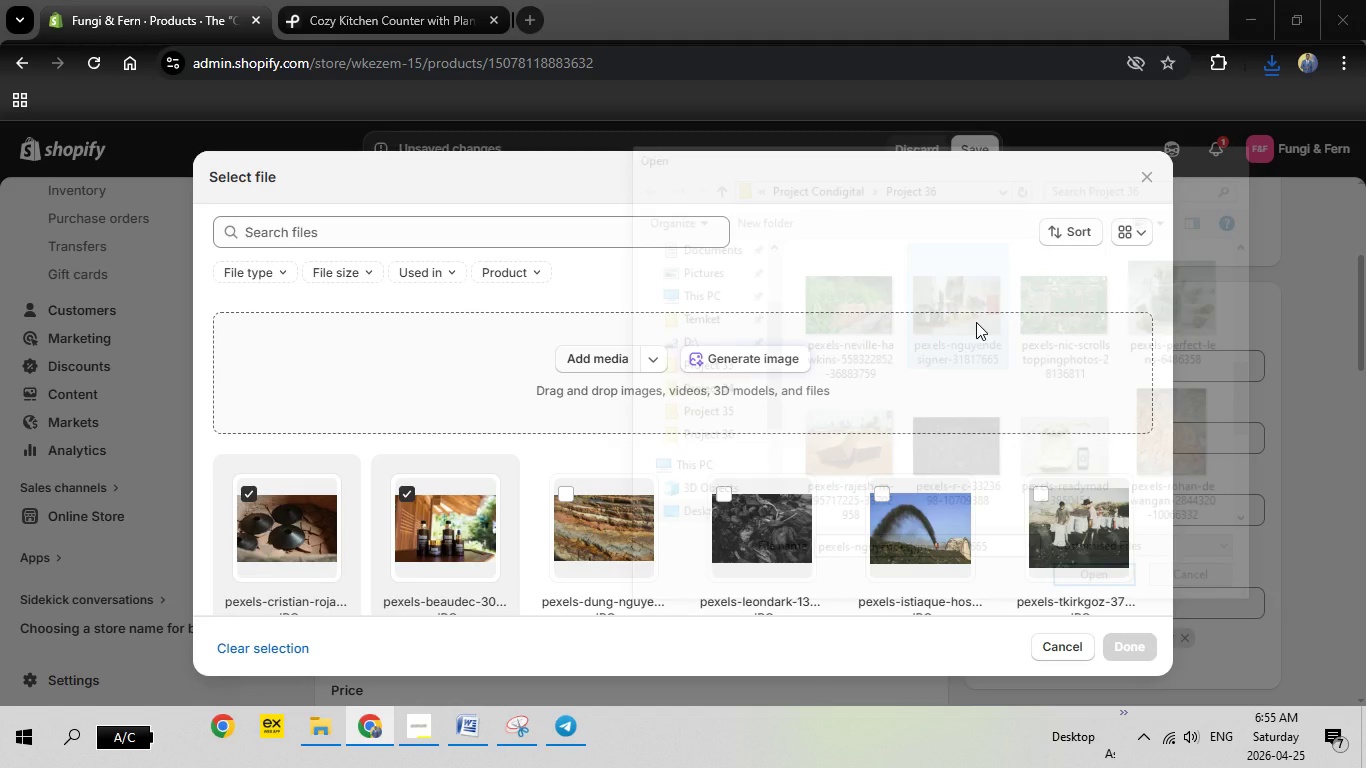 
double_click([976, 322])
 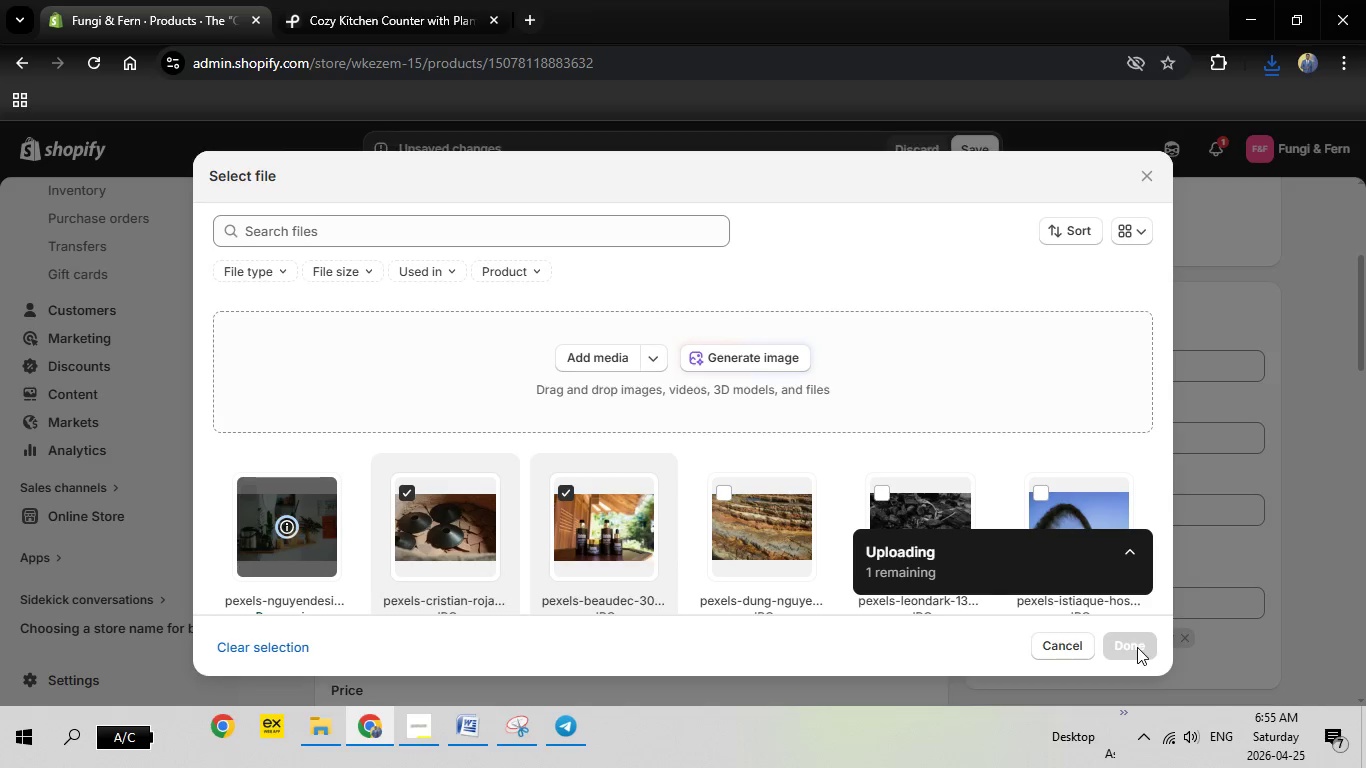 
wait(11.22)
 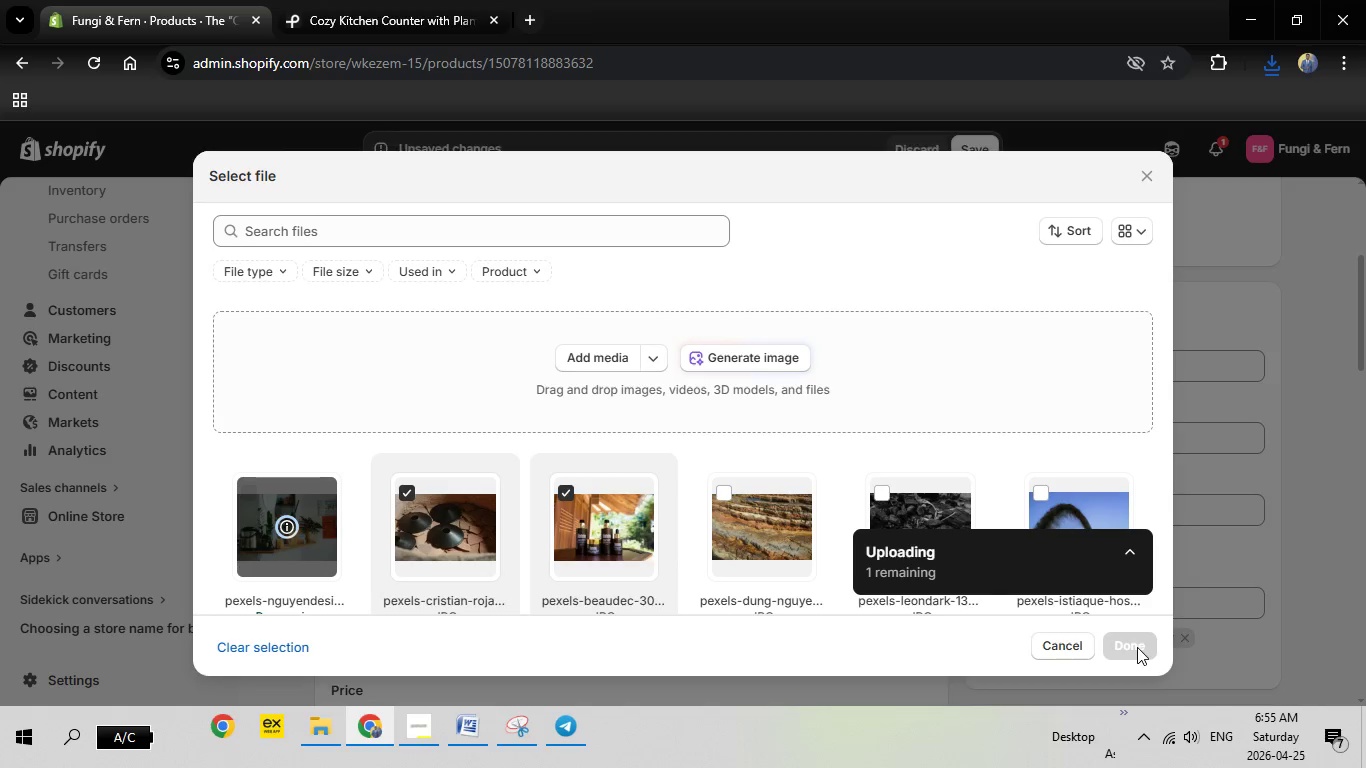 
left_click([1136, 645])
 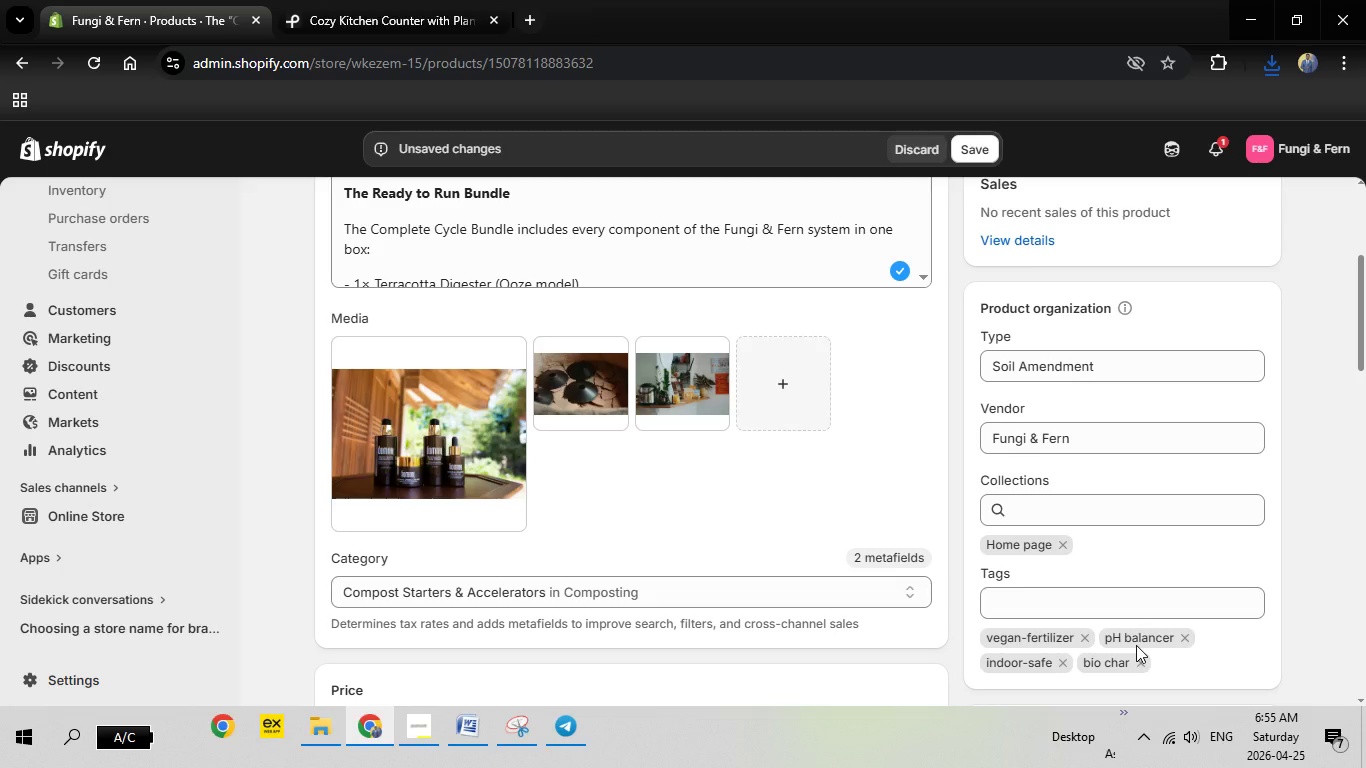 
wait(5.59)
 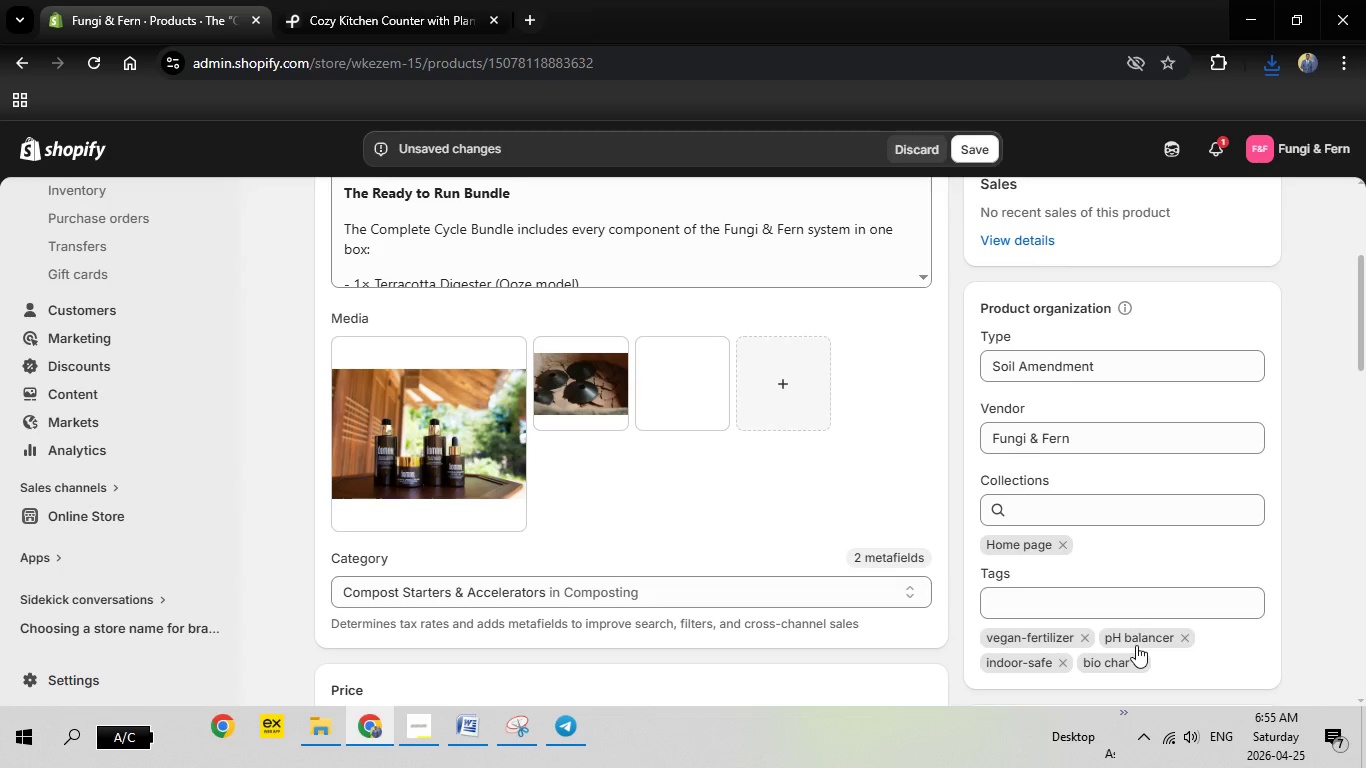 
left_click([694, 374])
 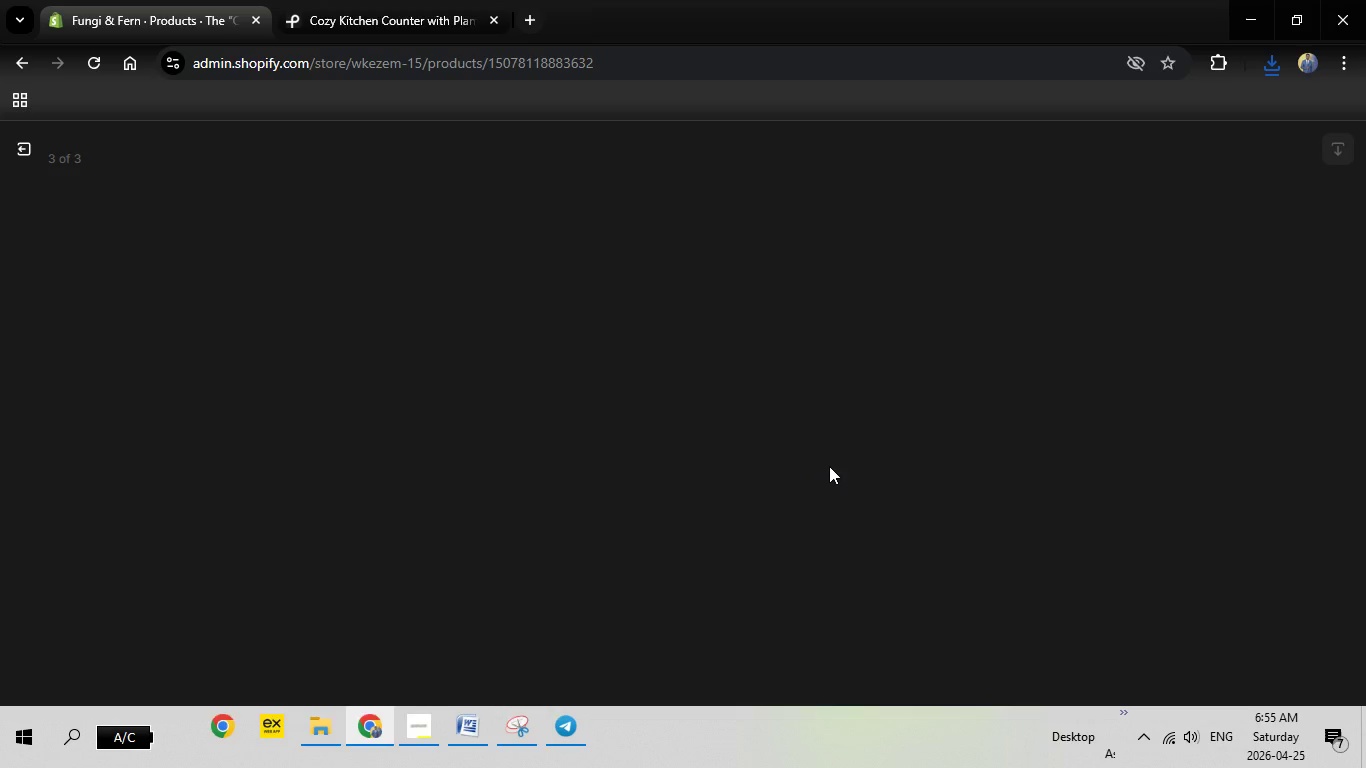 
mouse_move([1076, 497])
 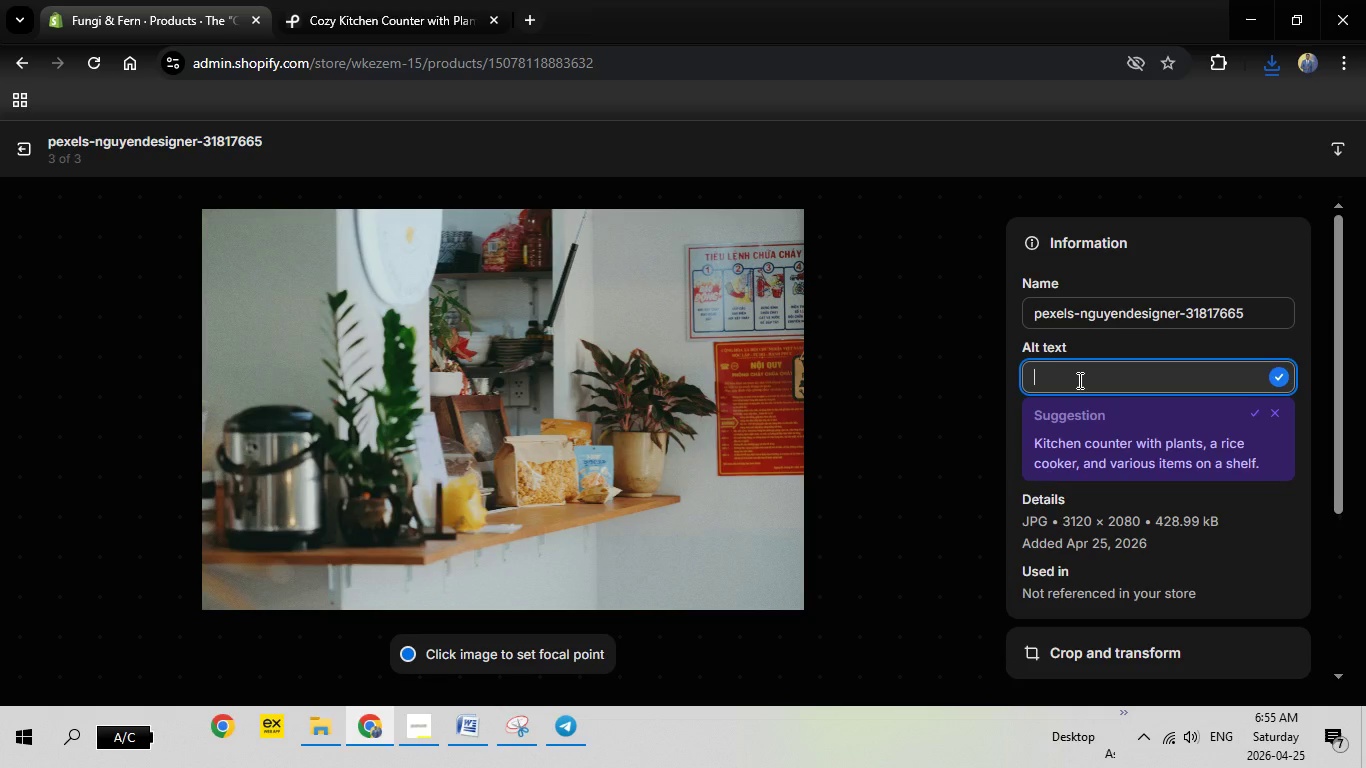 
left_click([1078, 380])
 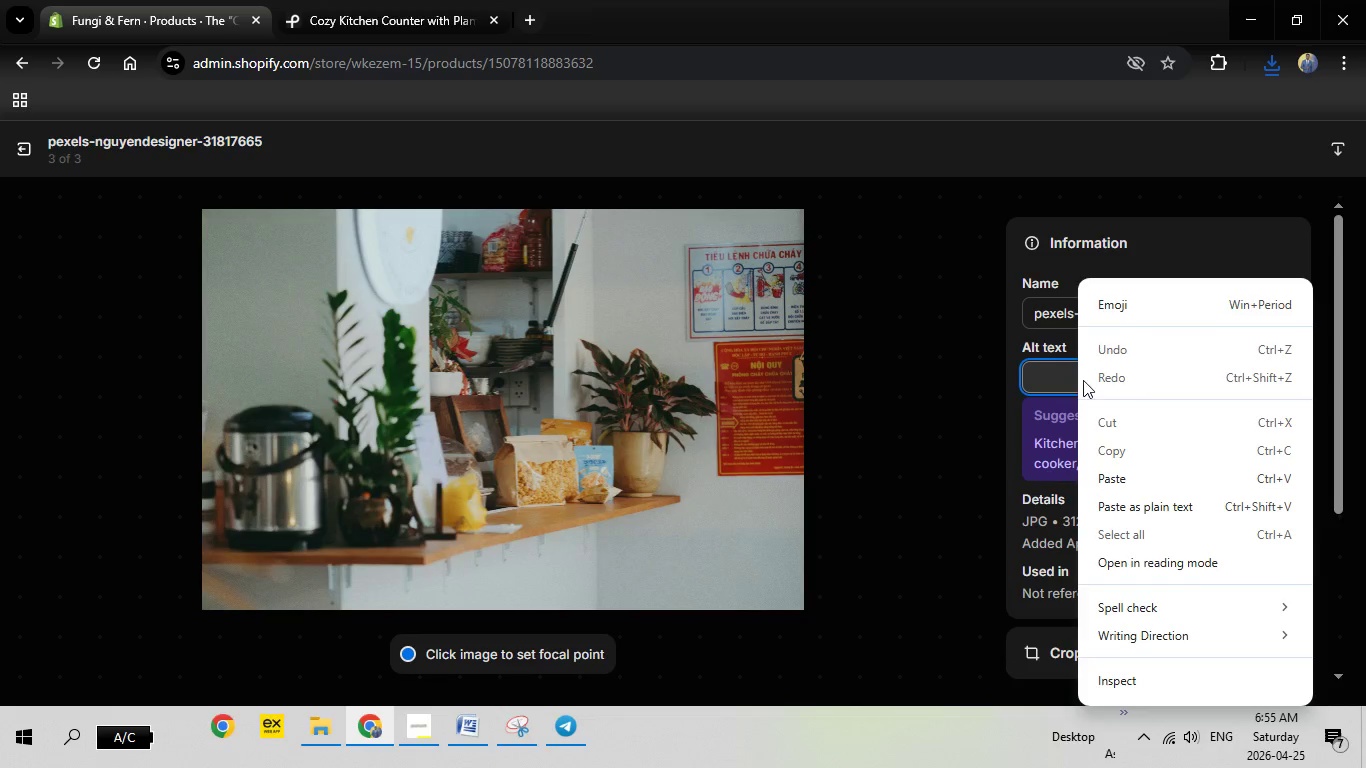 
right_click([1078, 380])
 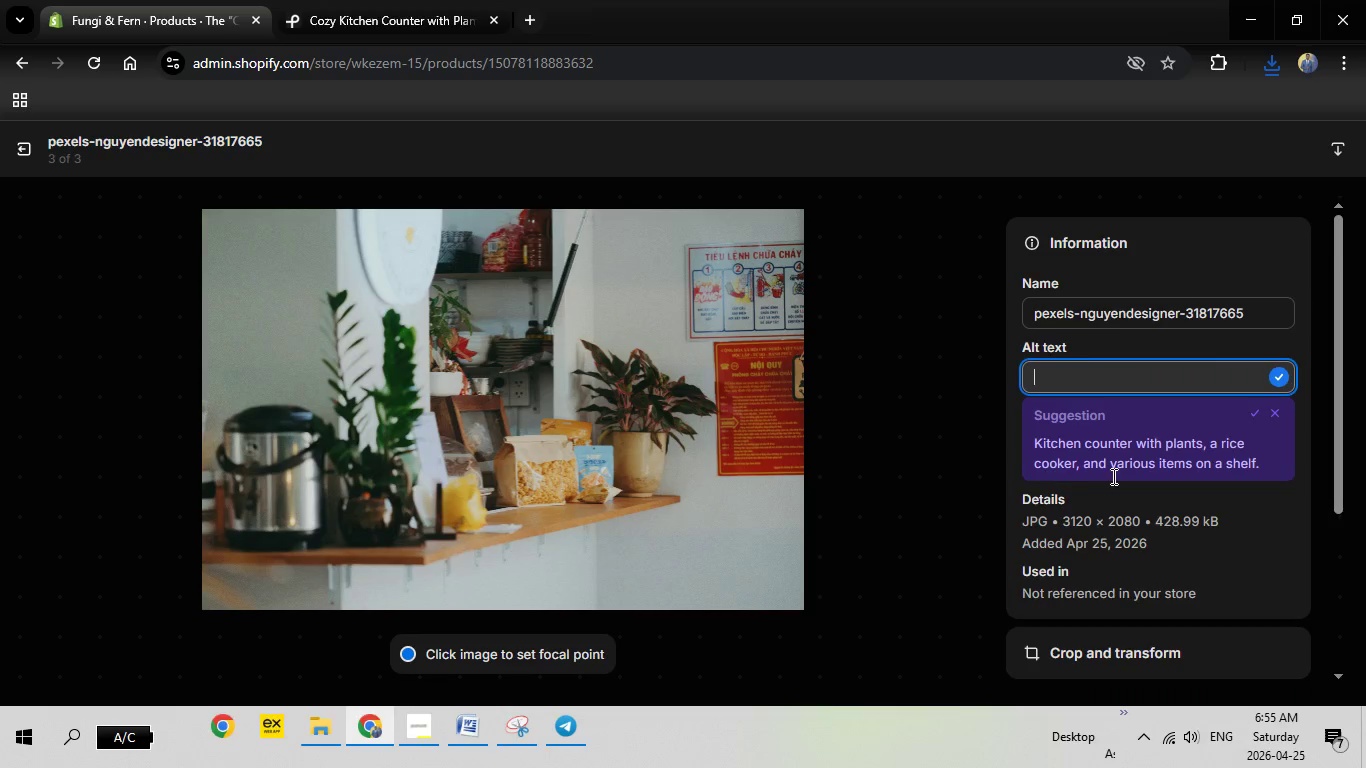 
left_click([1112, 476])
 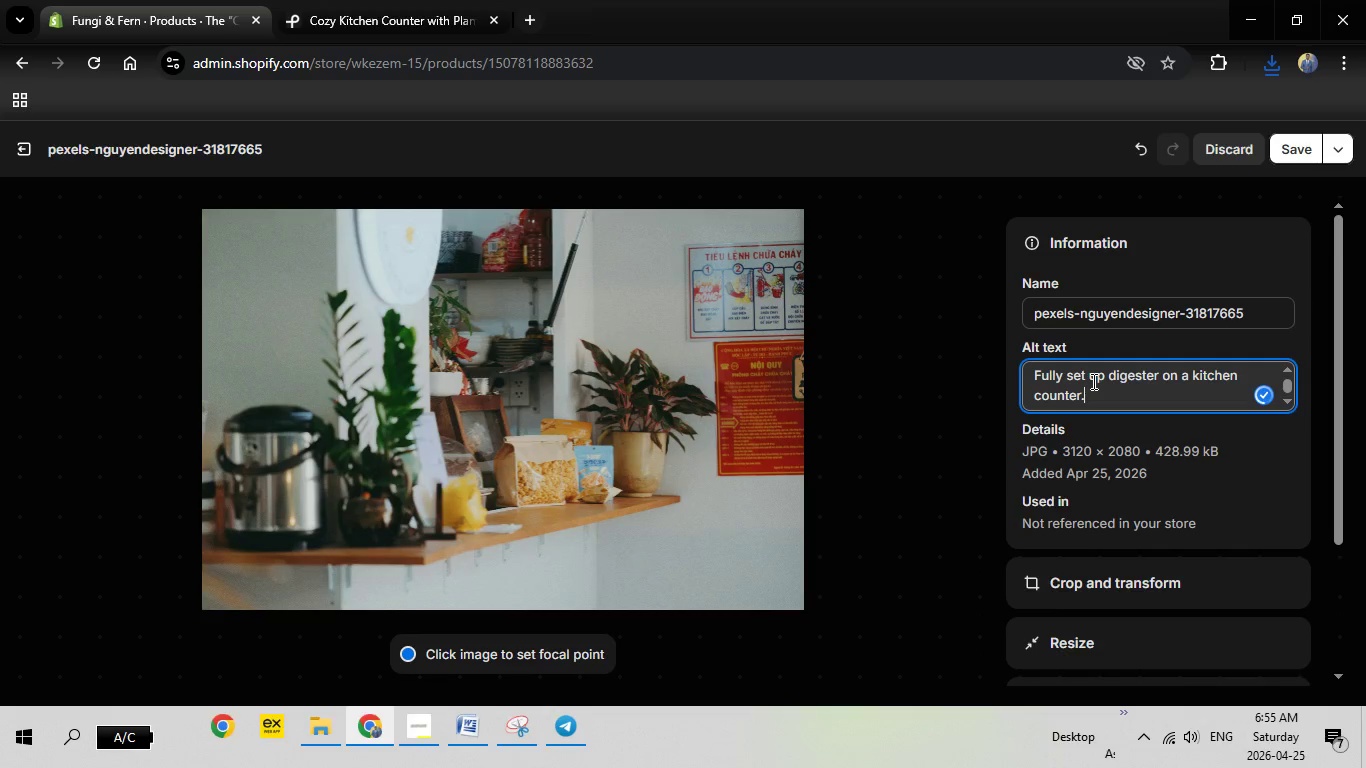 
left_click([1092, 381])
 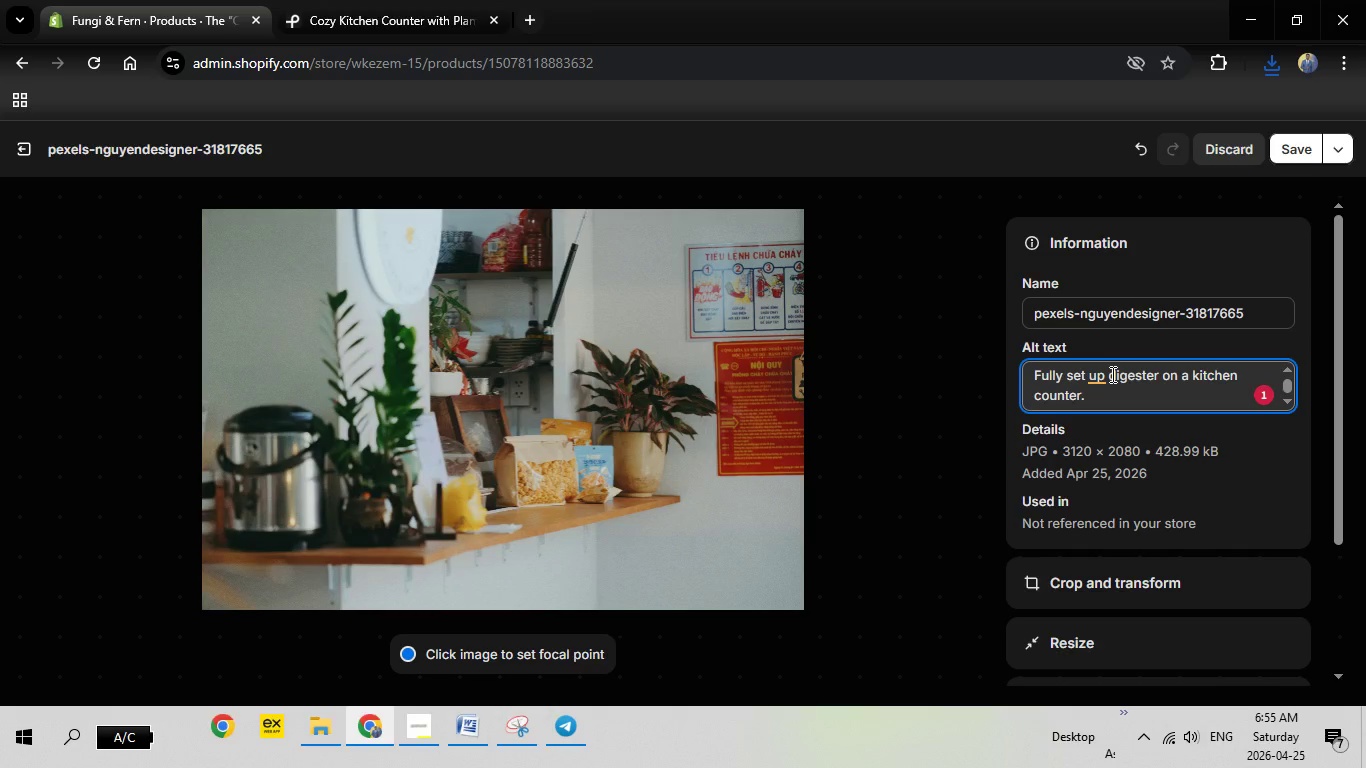 
left_click_drag(start_coordinate=[1111, 374], to_coordinate=[1101, 374])
 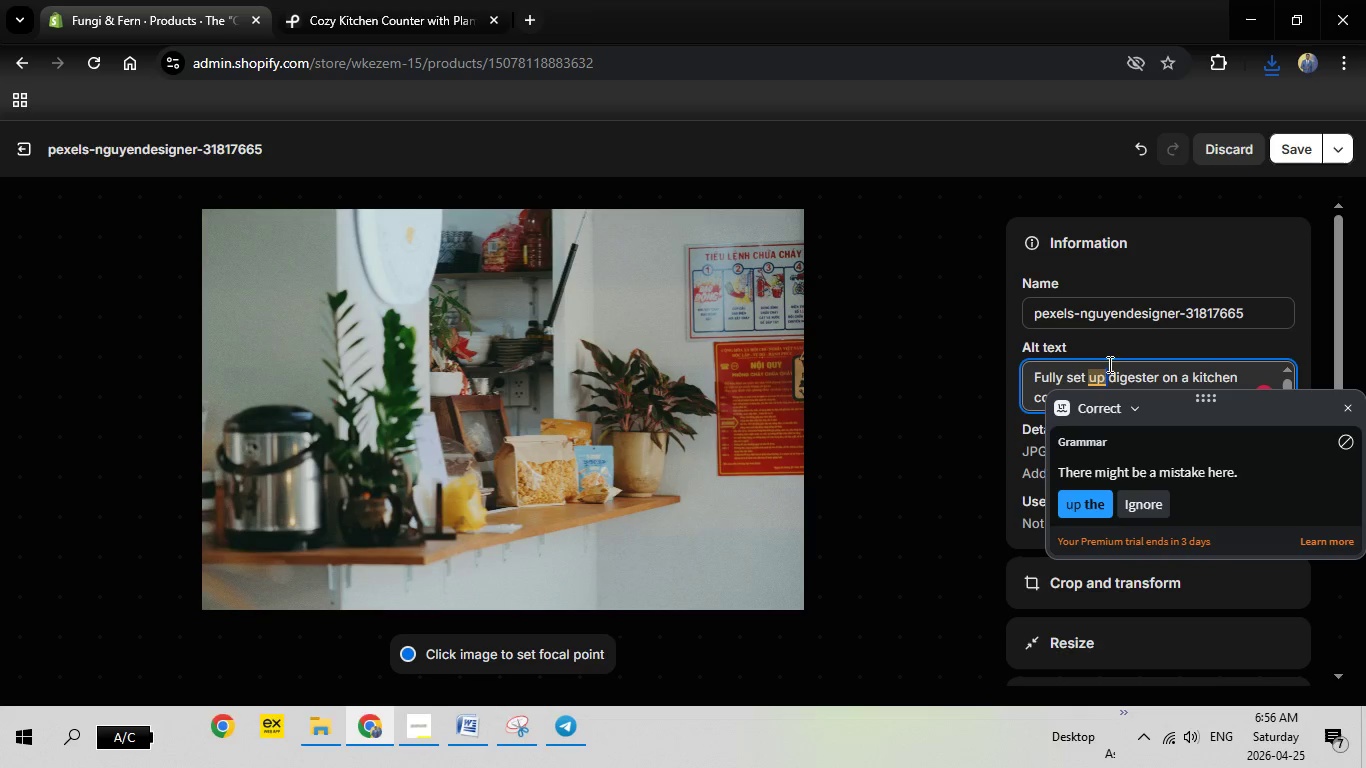 
left_click([1100, 383])
 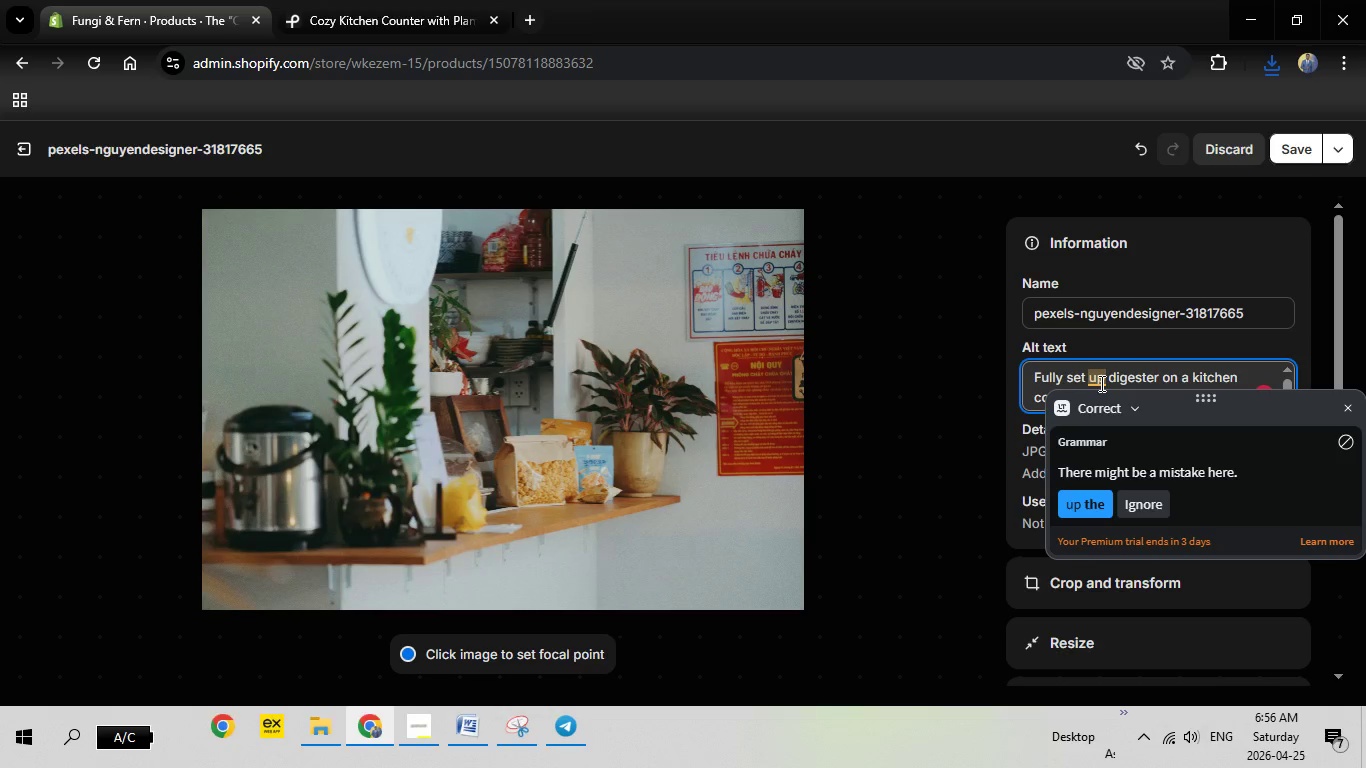 
left_click([1100, 383])
 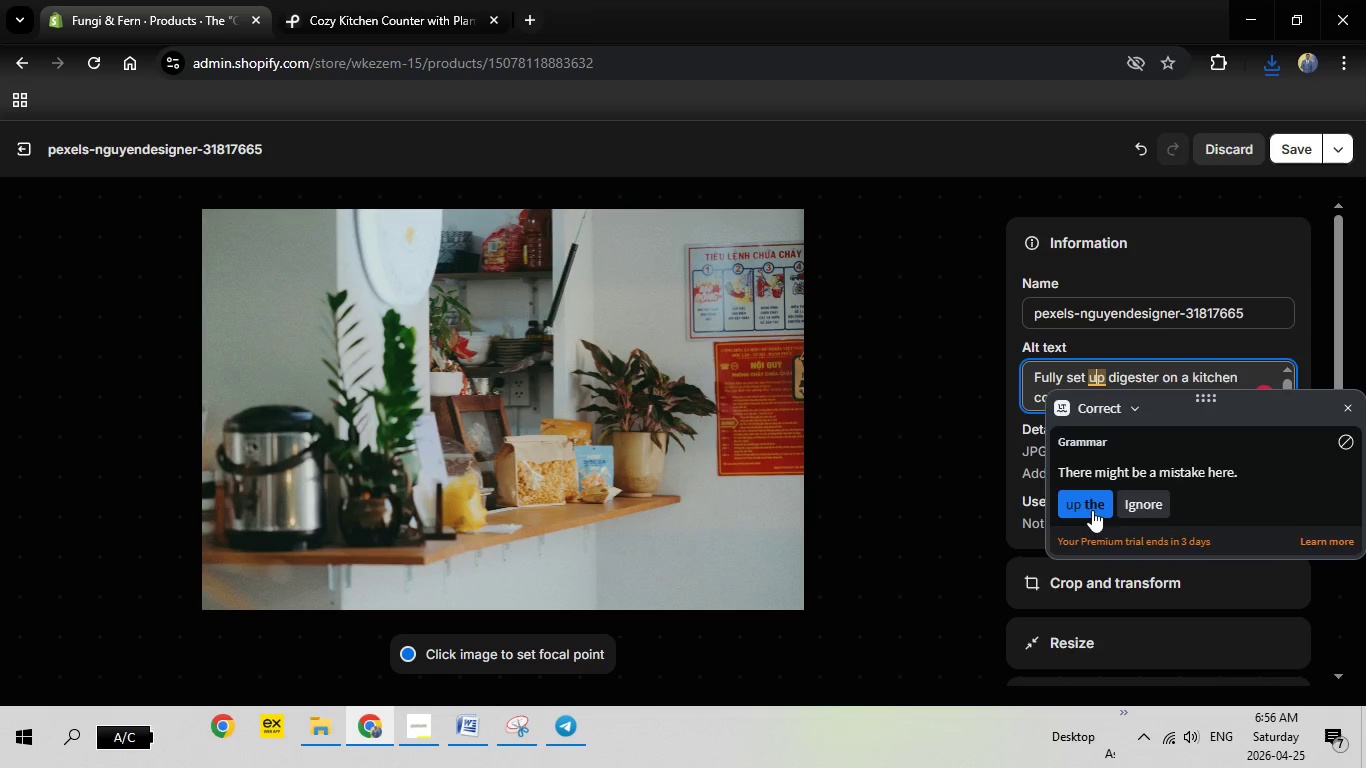 
left_click([1092, 510])
 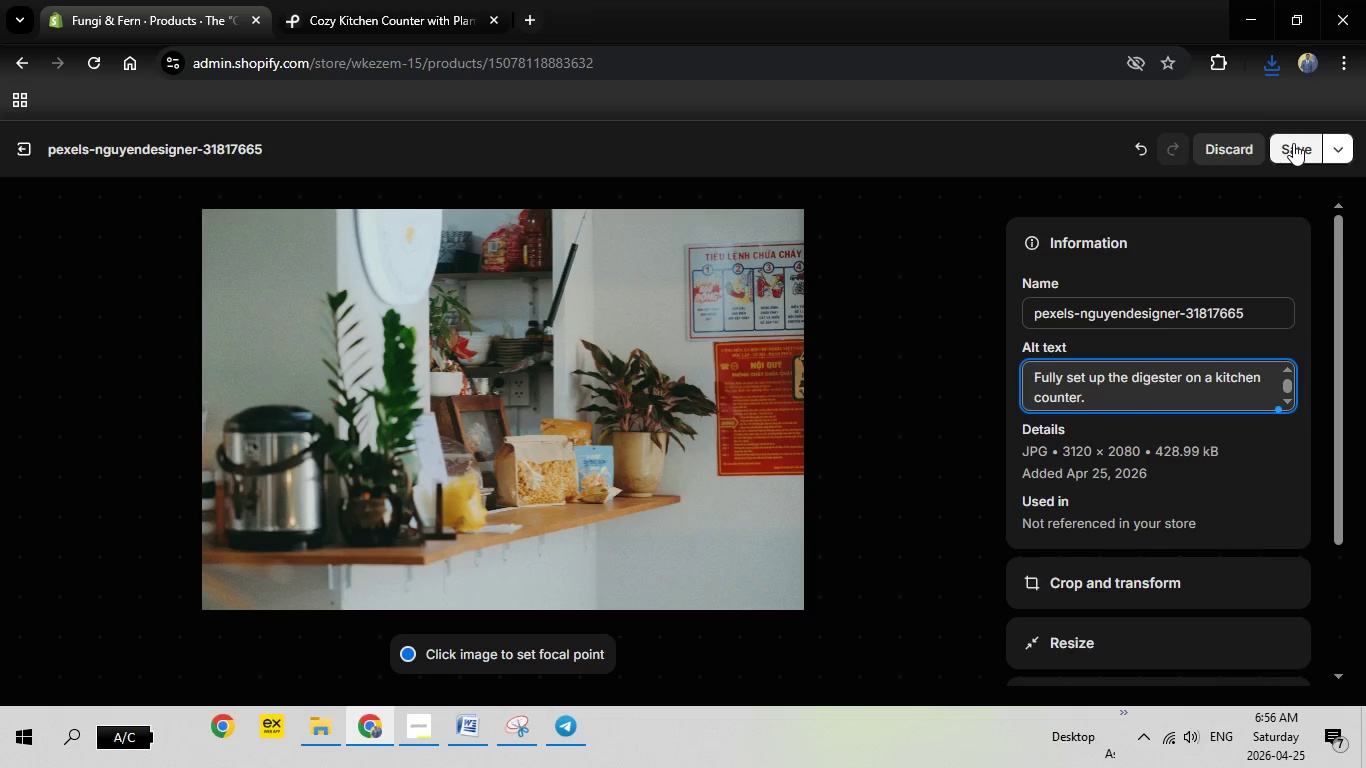 
left_click([1293, 143])
 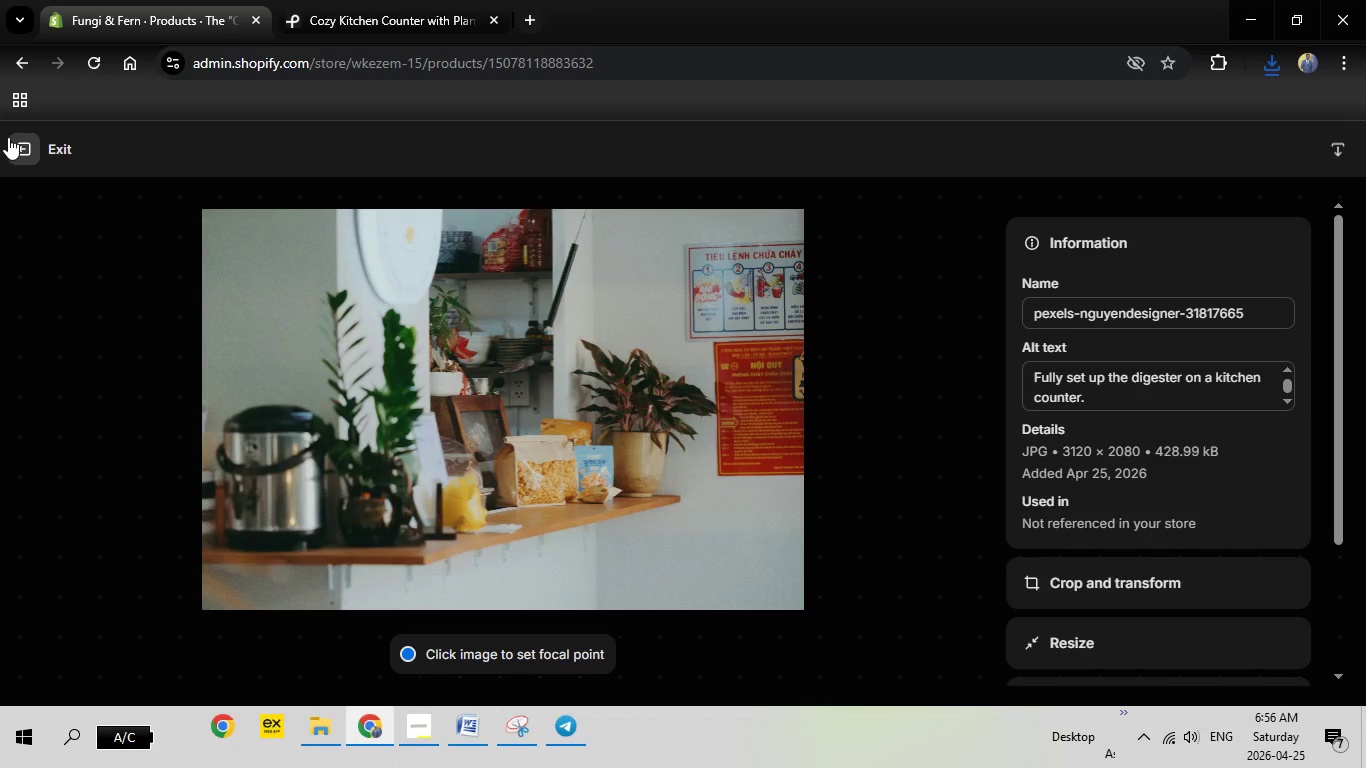 
left_click([8, 137])
 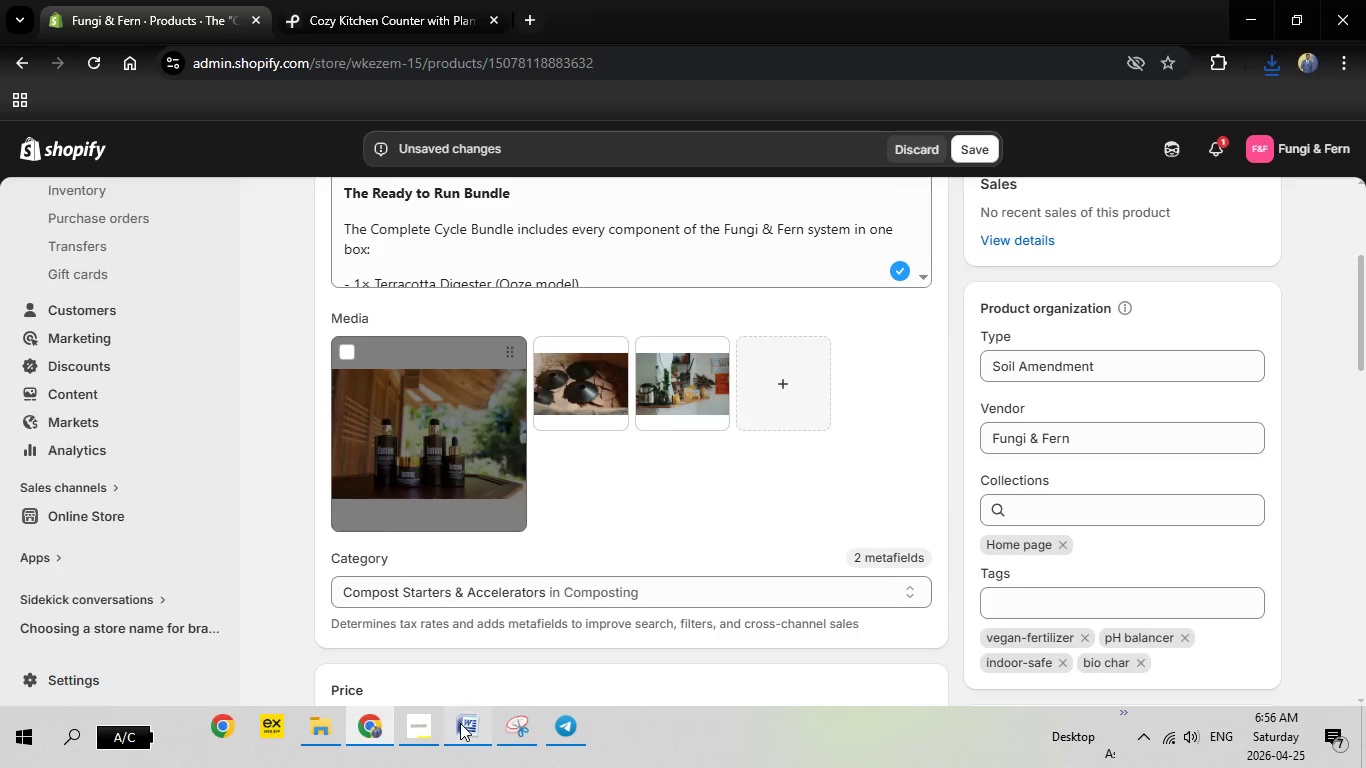 
left_click([460, 723])
 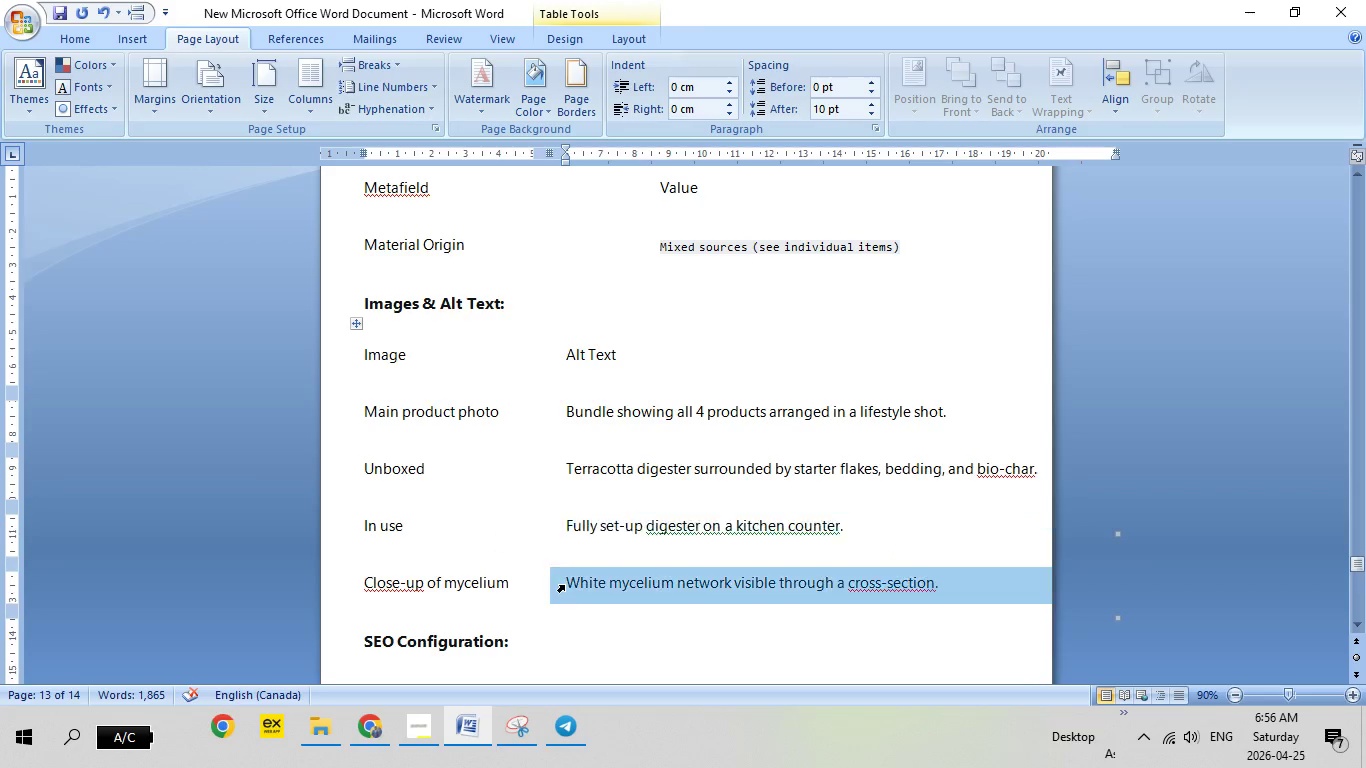 
left_click([564, 585])
 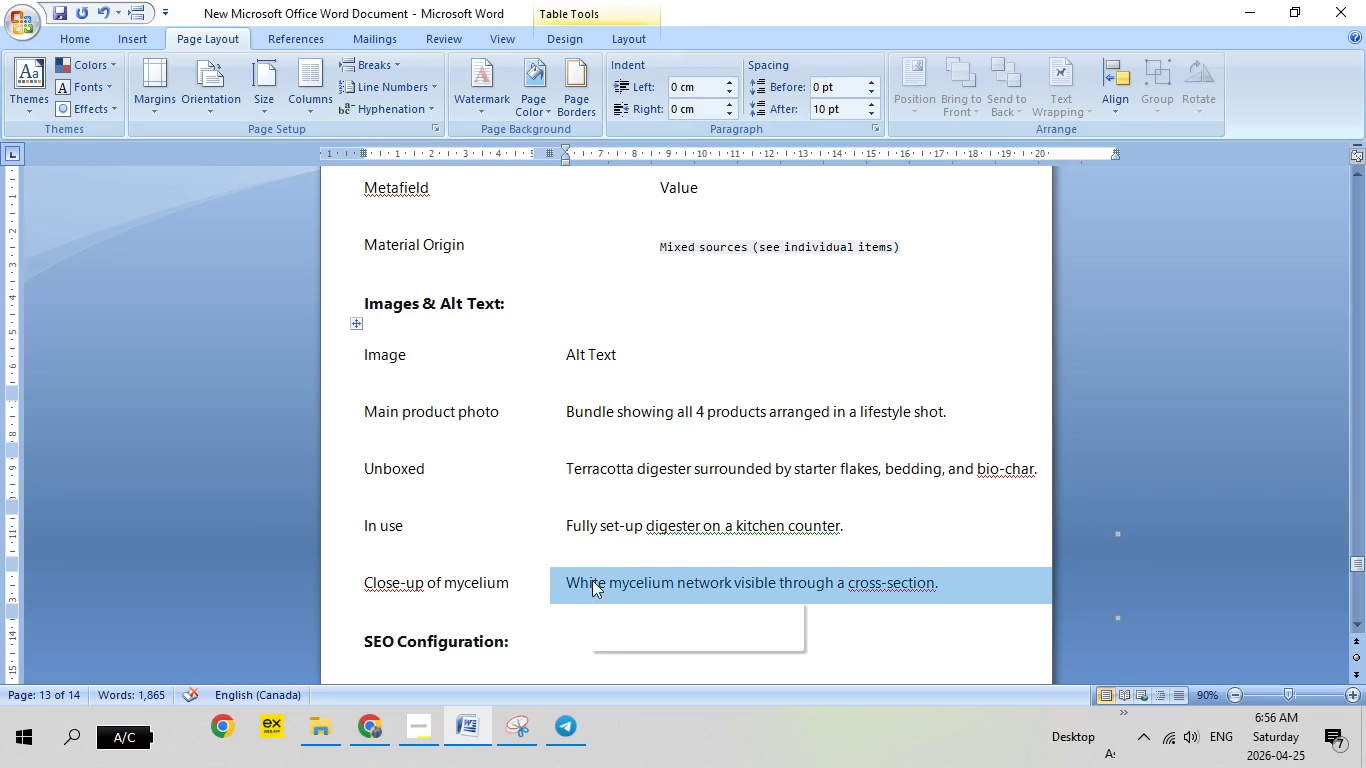 
right_click([587, 584])
 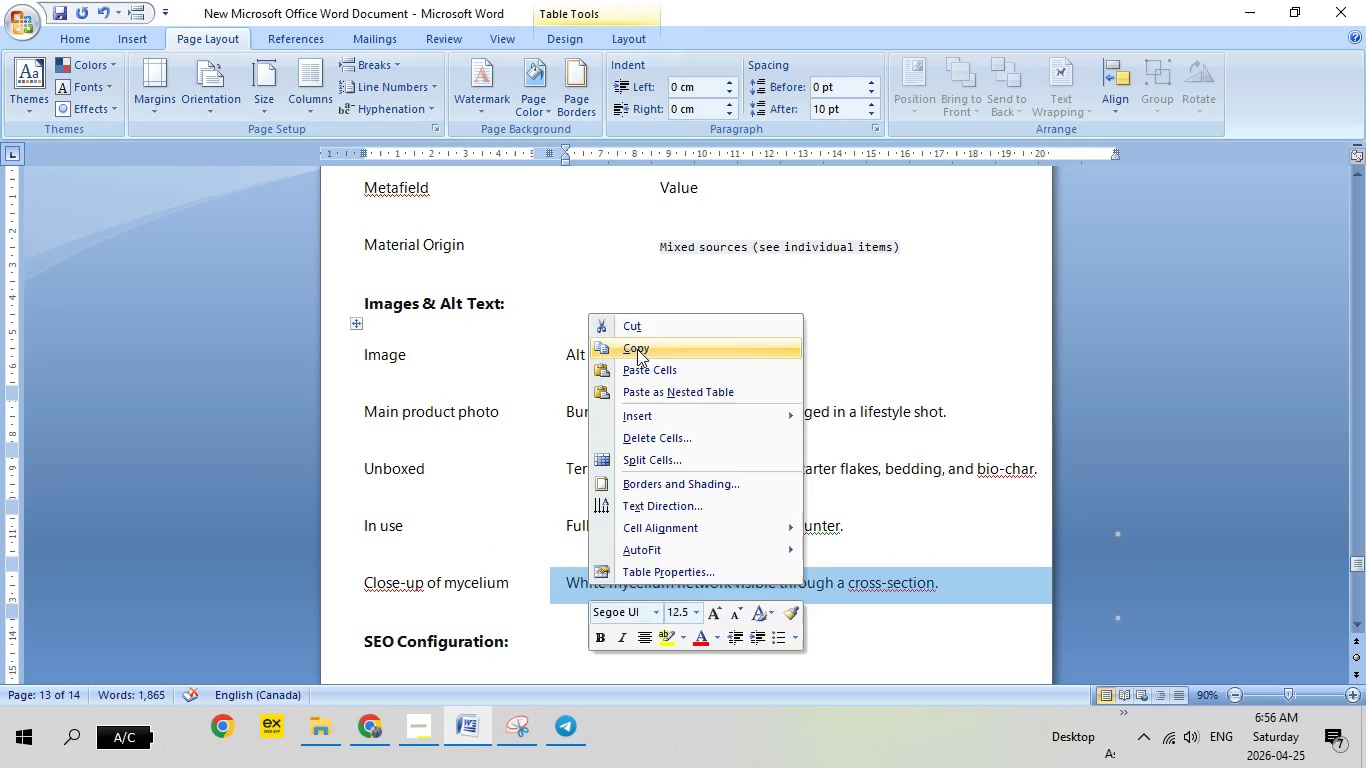 
left_click([637, 349])
 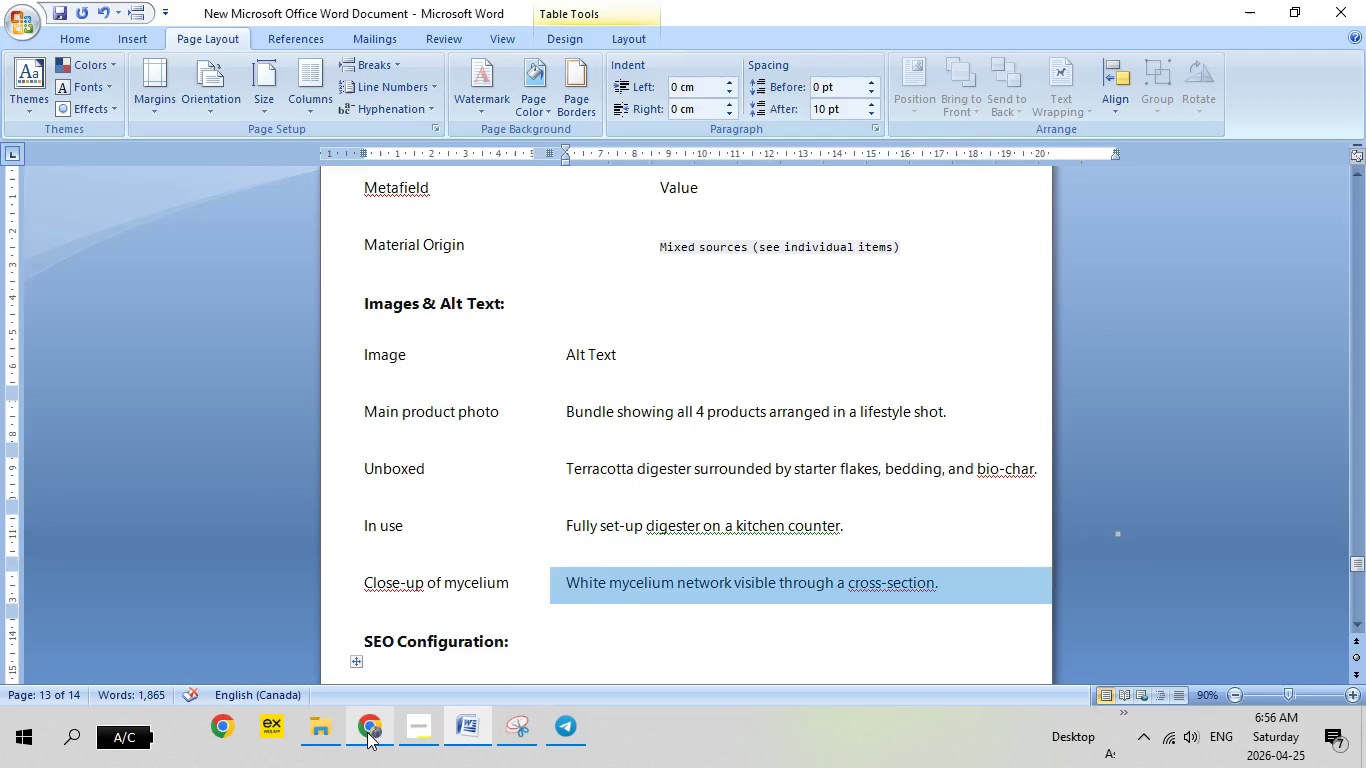 
left_click([367, 732])
 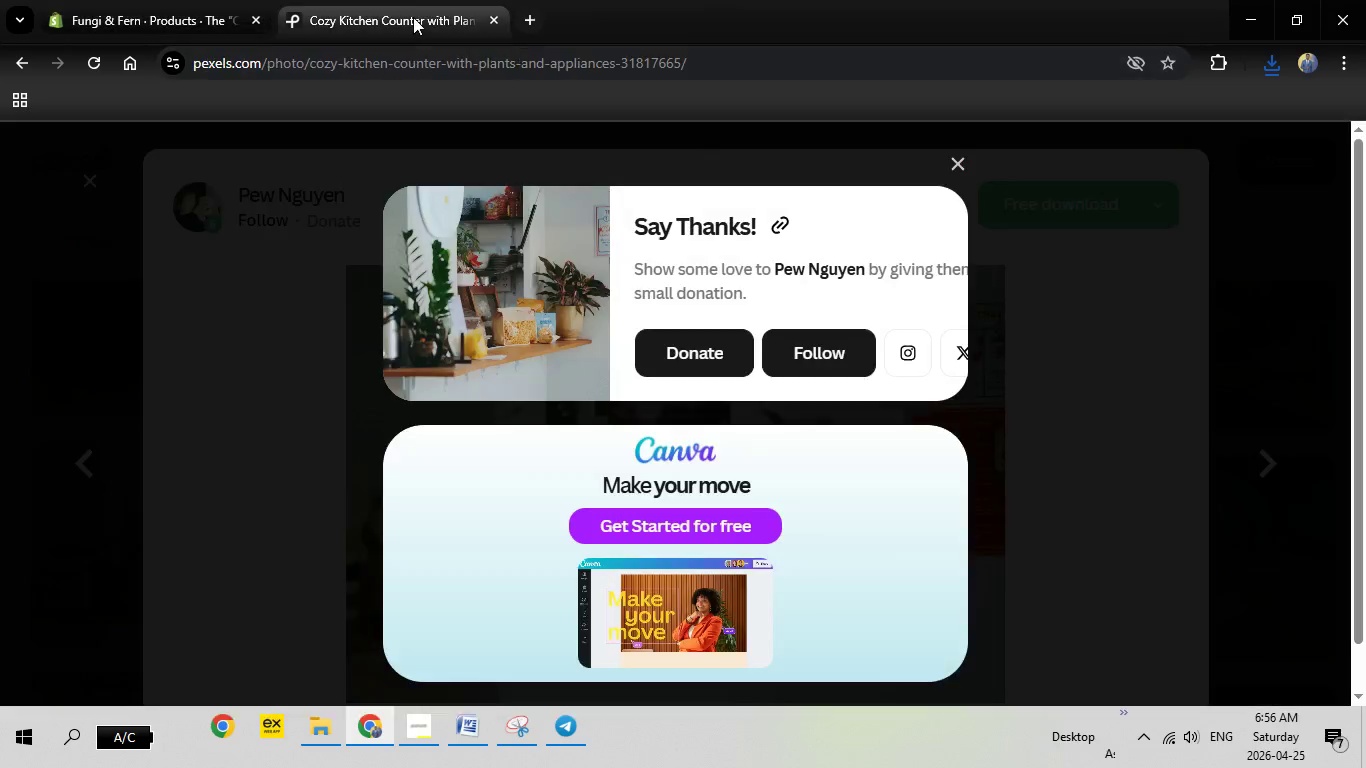 
left_click([413, 17])
 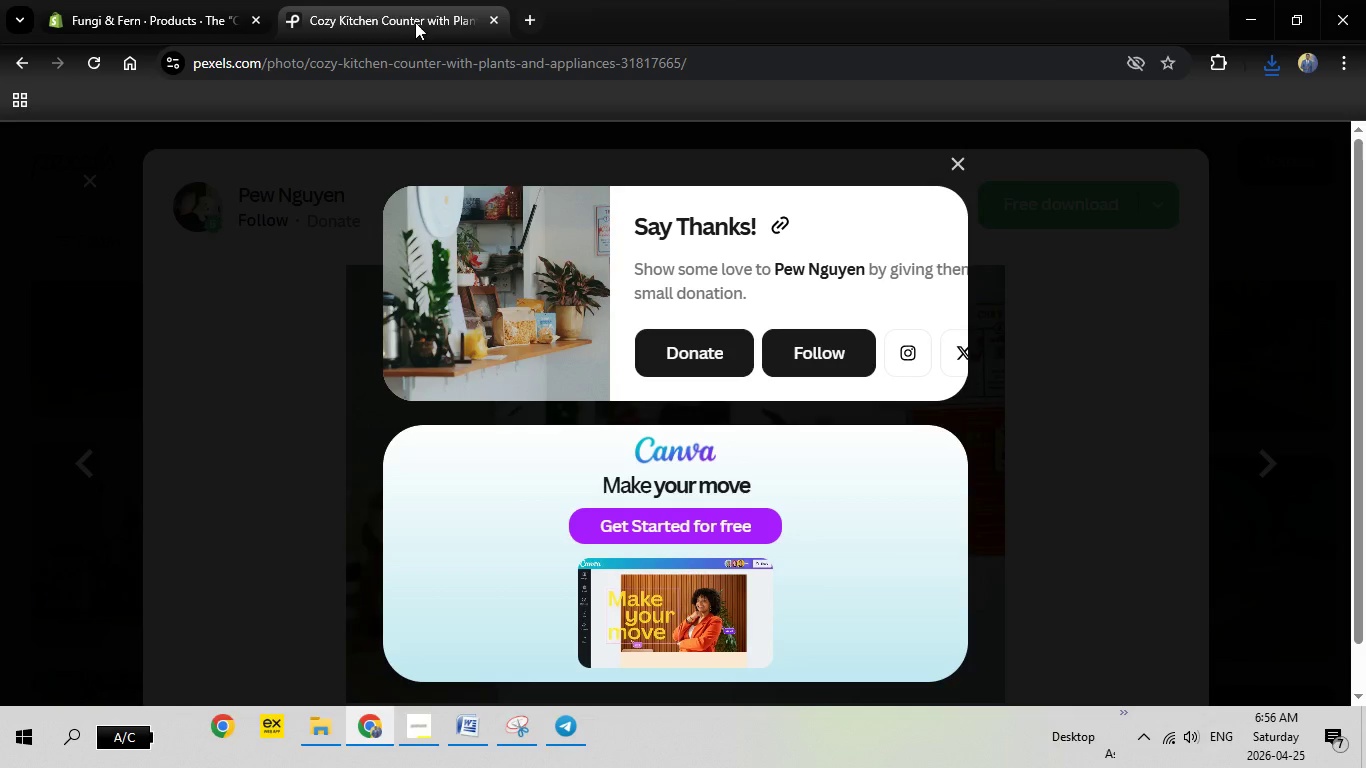 
key(Escape)
 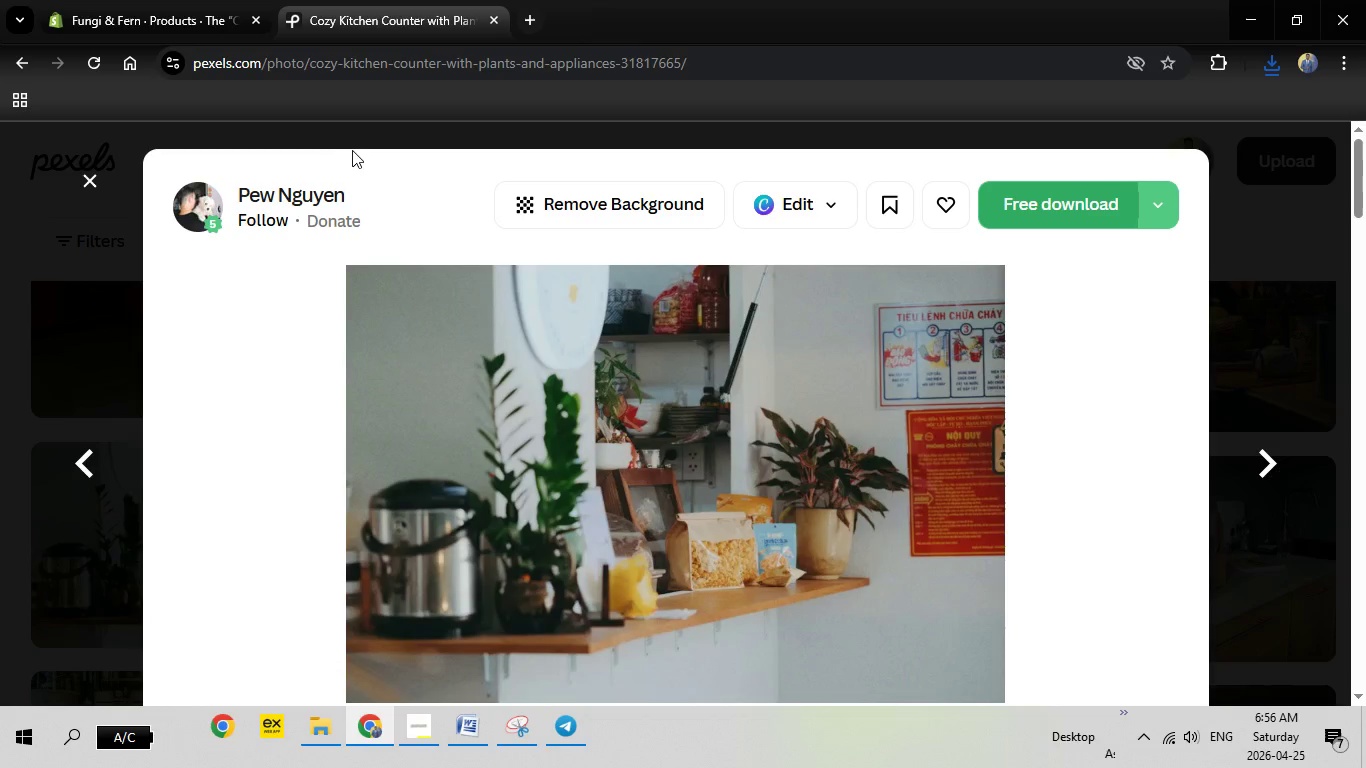 
key(Escape)
 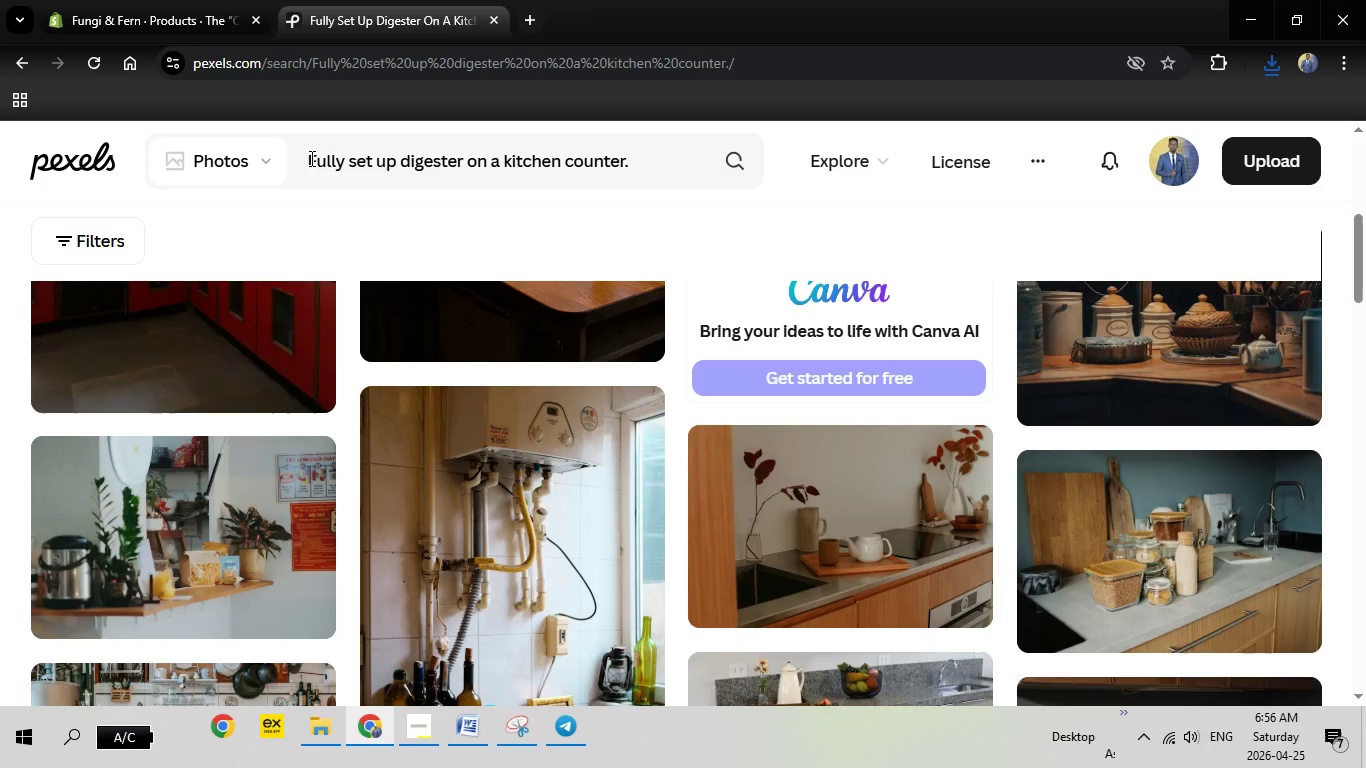 
left_click_drag(start_coordinate=[310, 158], to_coordinate=[648, 153])
 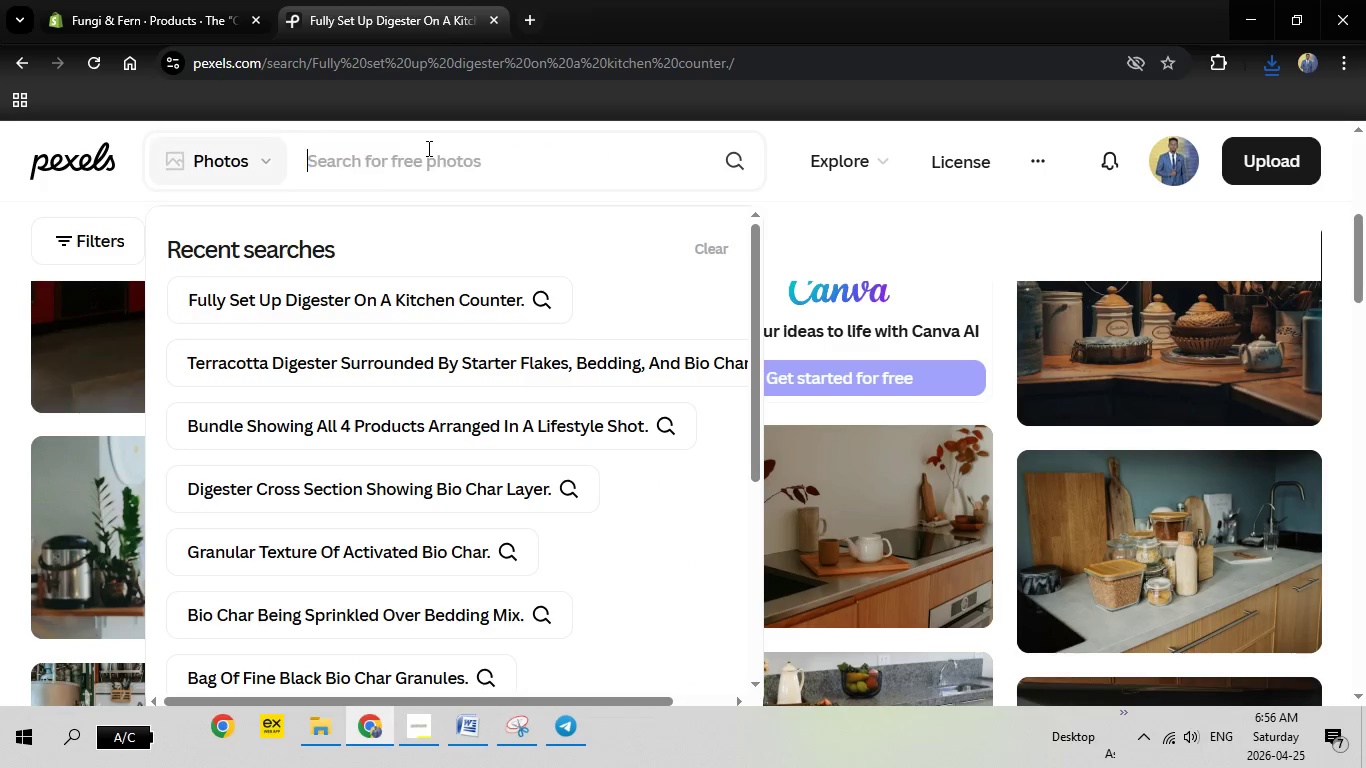 
key(Backspace)
 